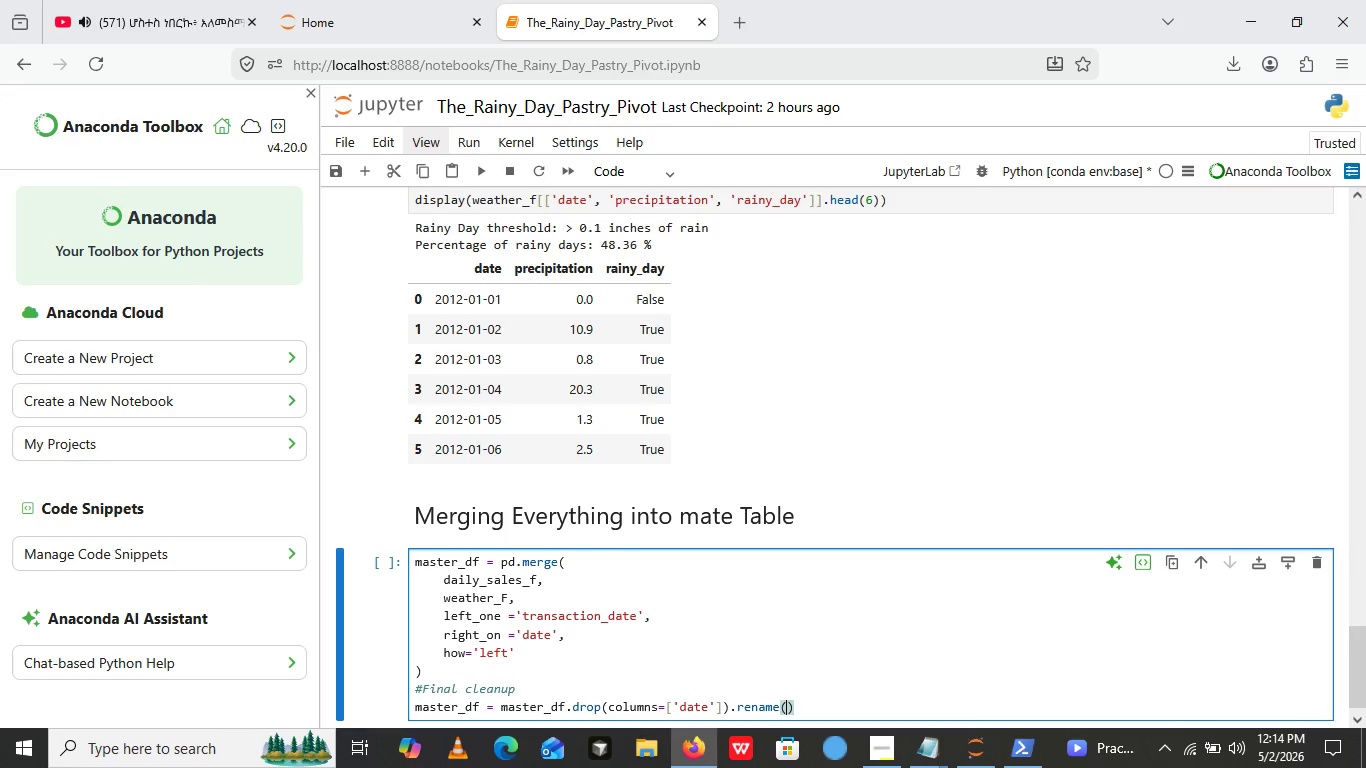 
key(ArrowLeft)
 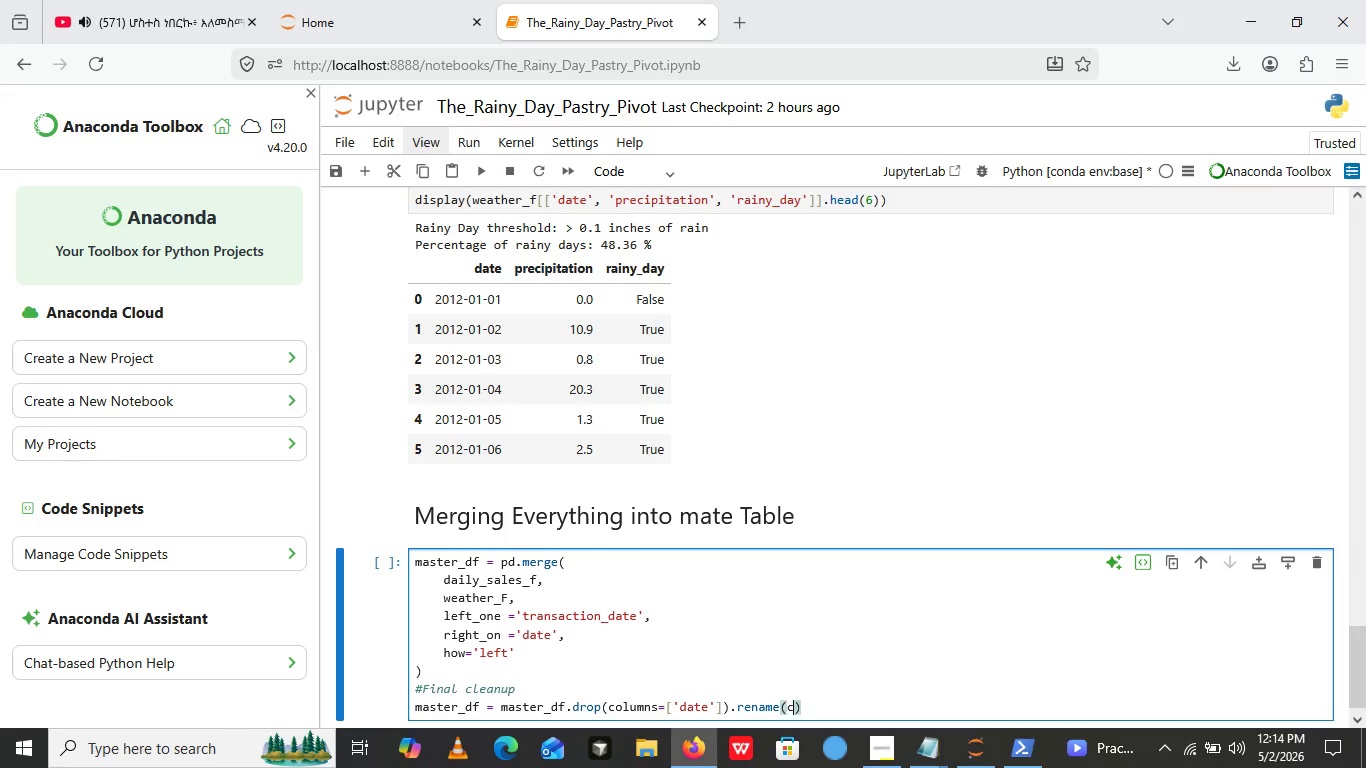 
type(colums)
key(Backspace)
type(ns=())
 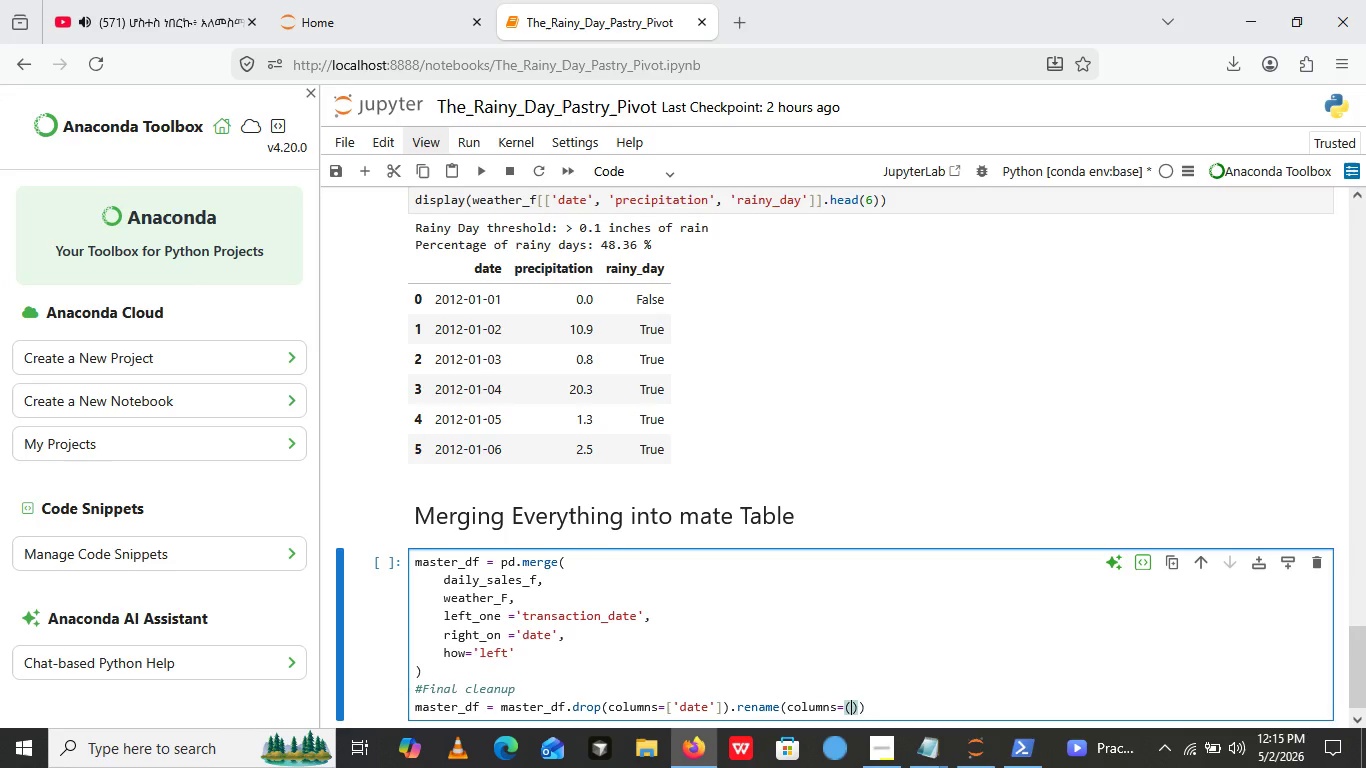 
key(ArrowLeft)
 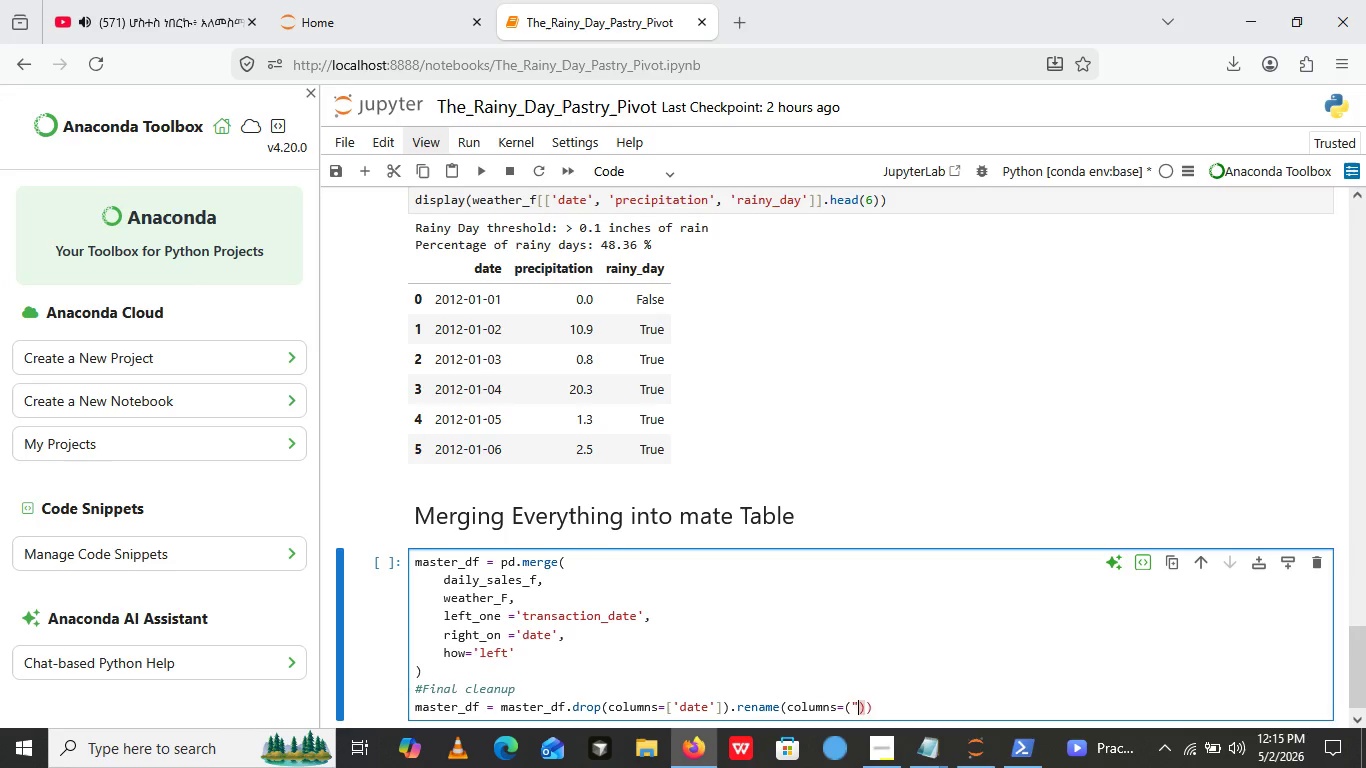 
key(Shift+Quote)
 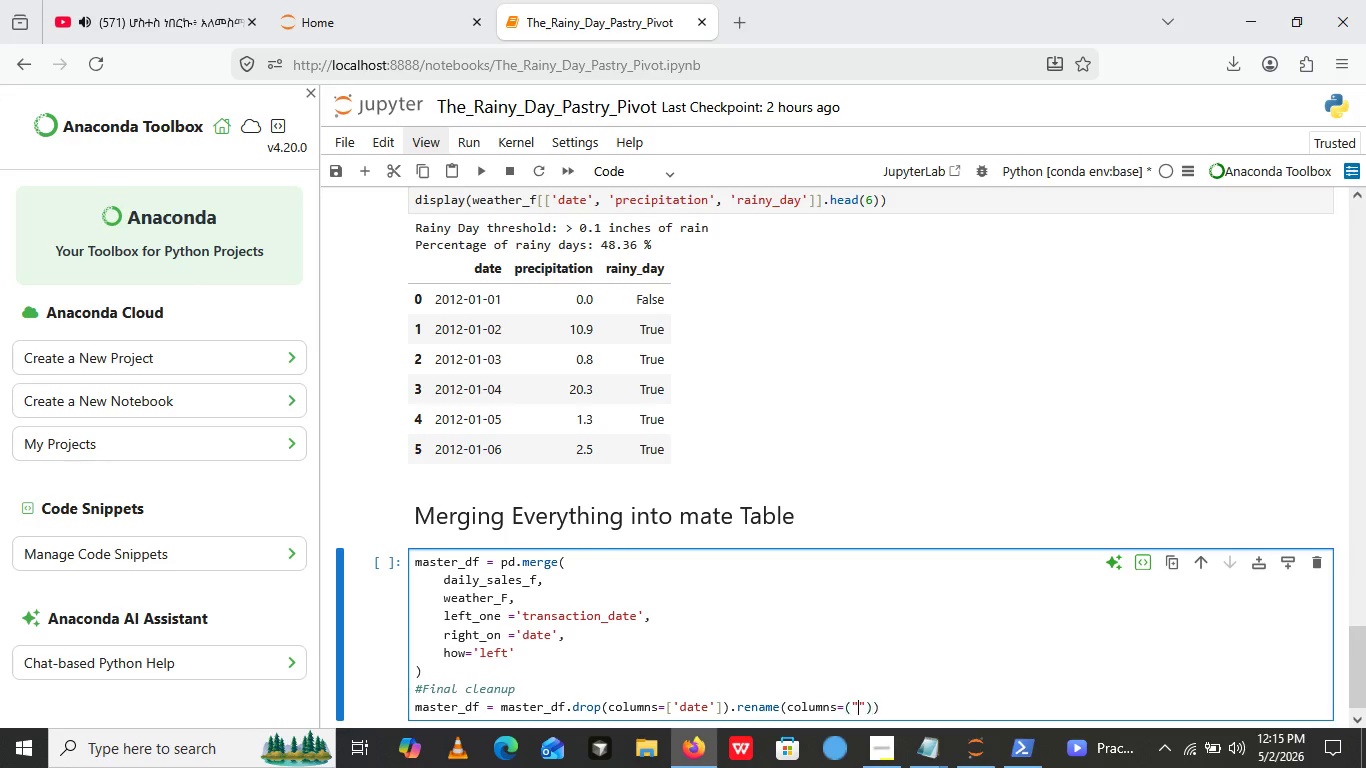 
key(Shift+Quote)
 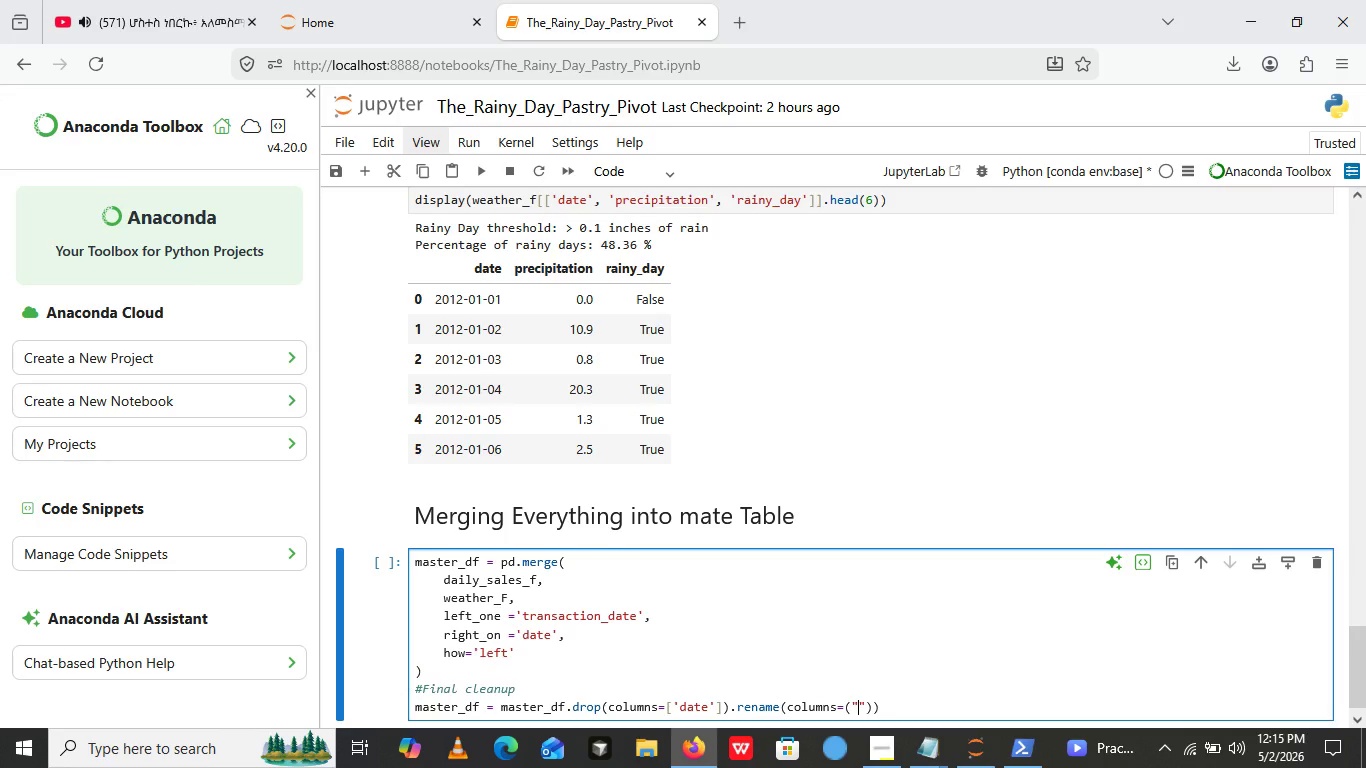 
key(ArrowLeft)
 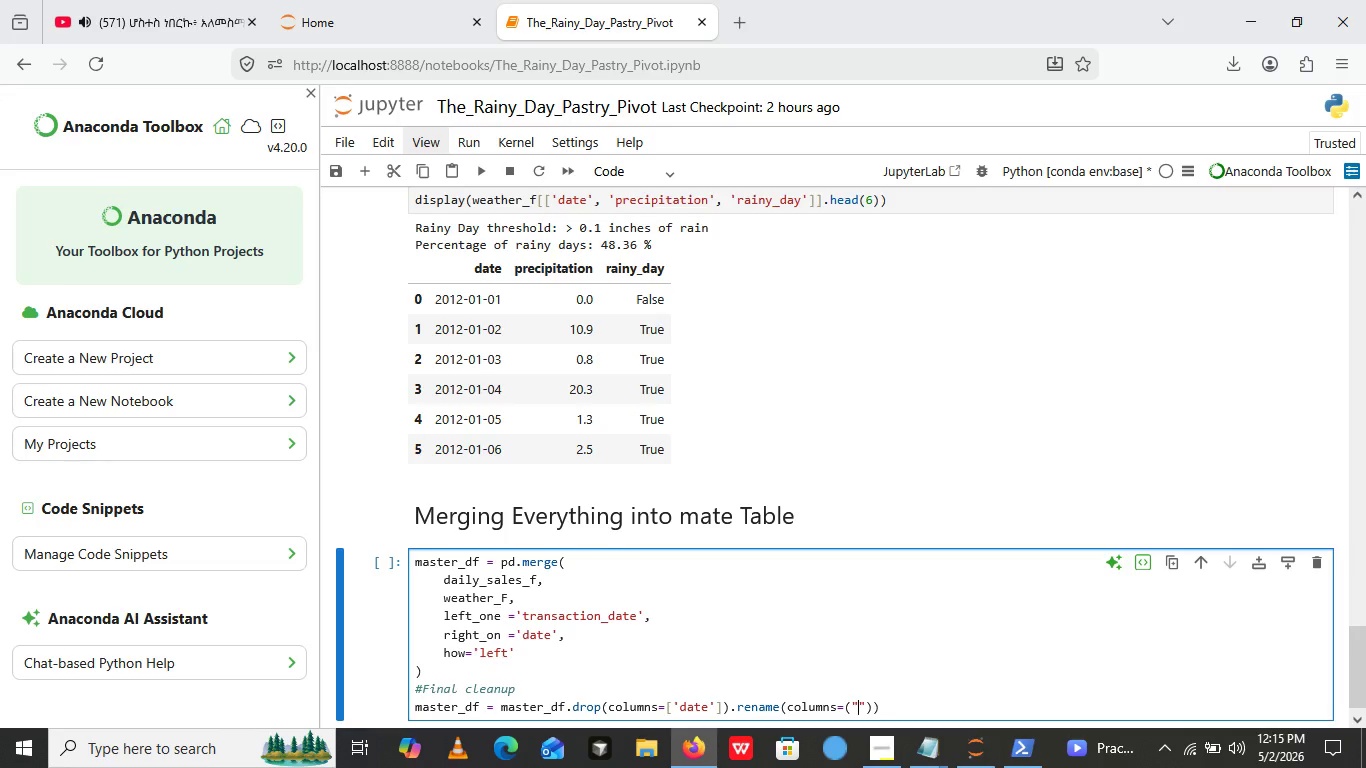 
type(transaction_data)
key(Backspace)
type(e)
 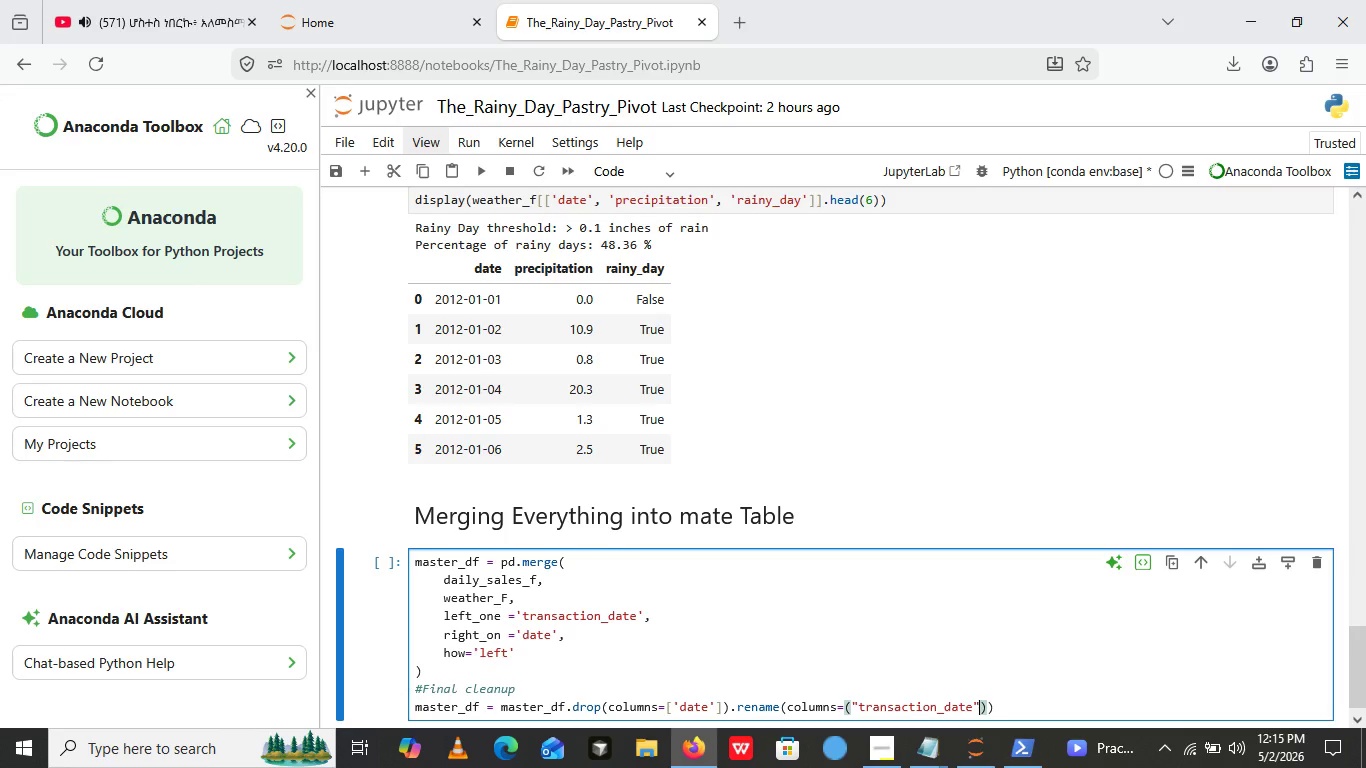 
key(ArrowRight)
 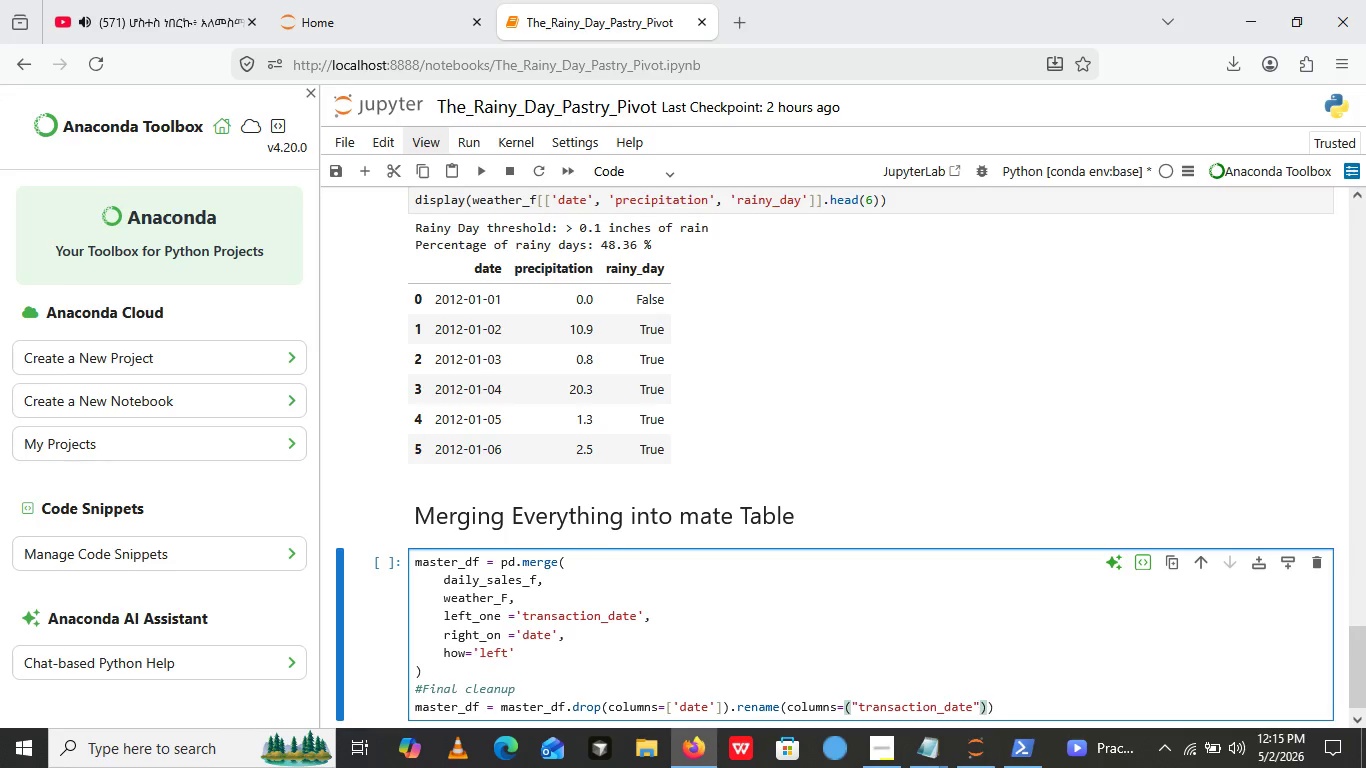 
key(Shift+Semicolon)
 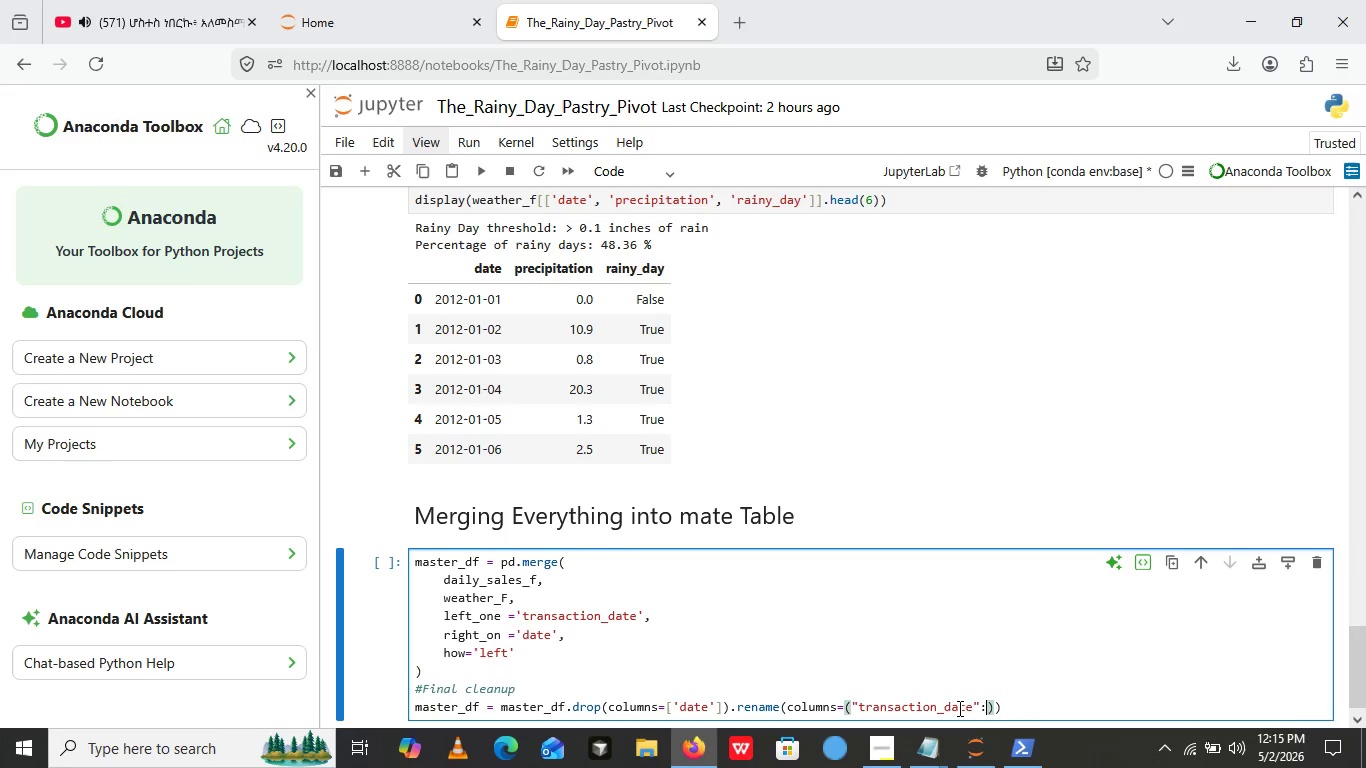 
wait(9.69)
 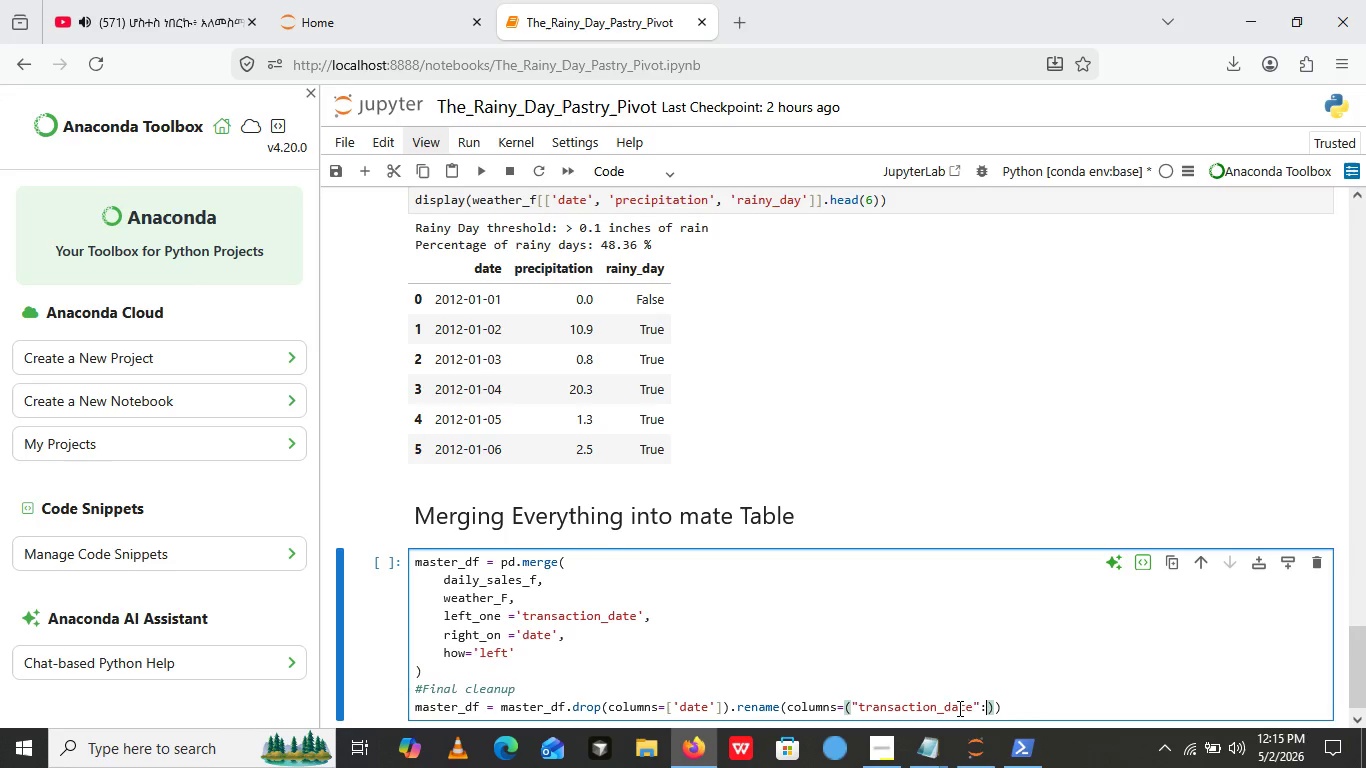 
key(ArrowLeft)
 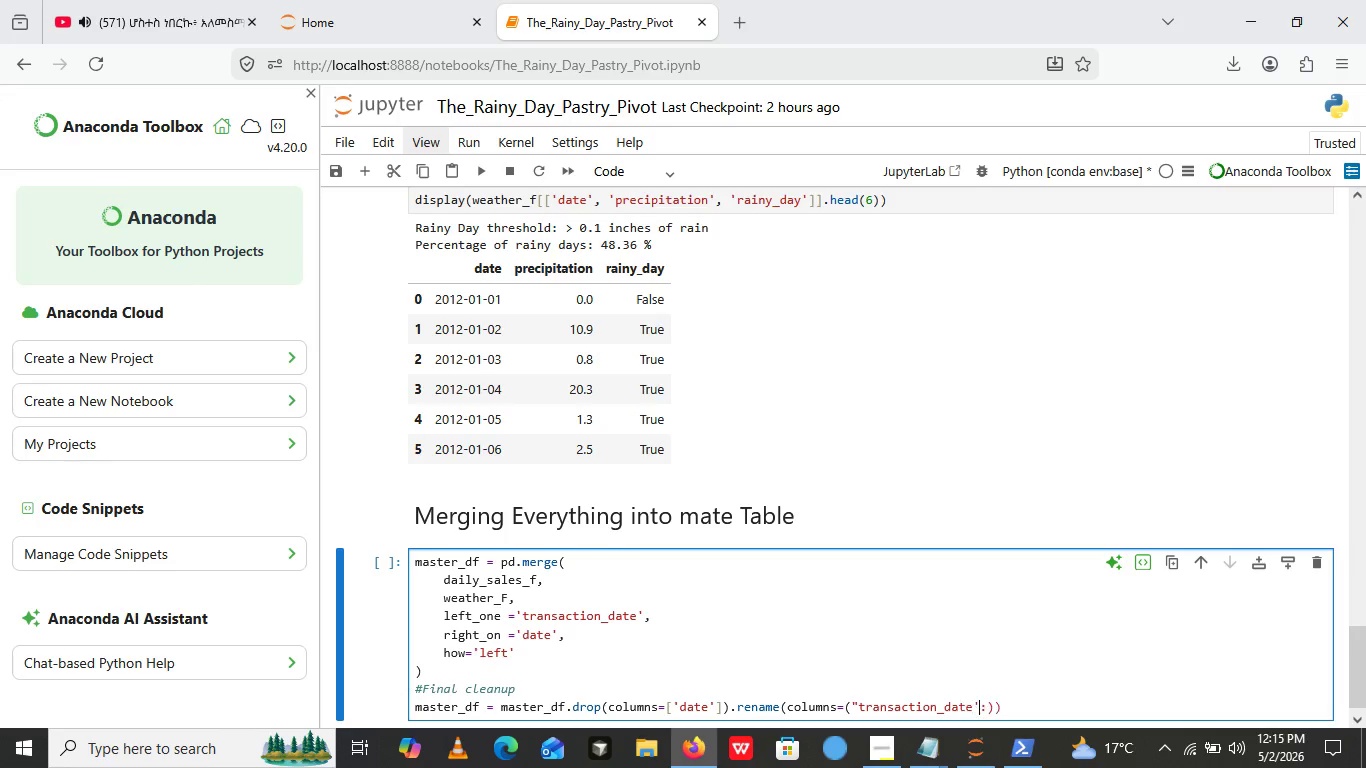 
key(Backspace)
 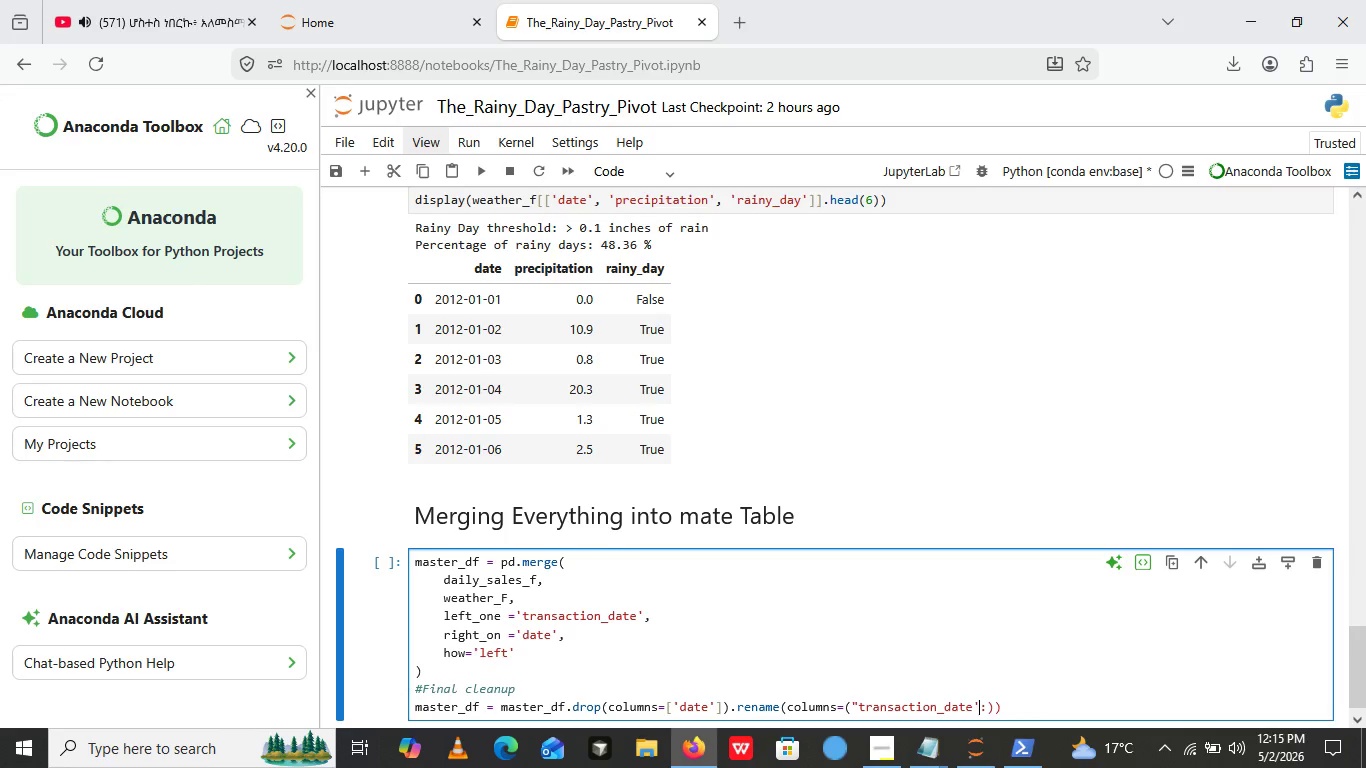 
key(Quote)
 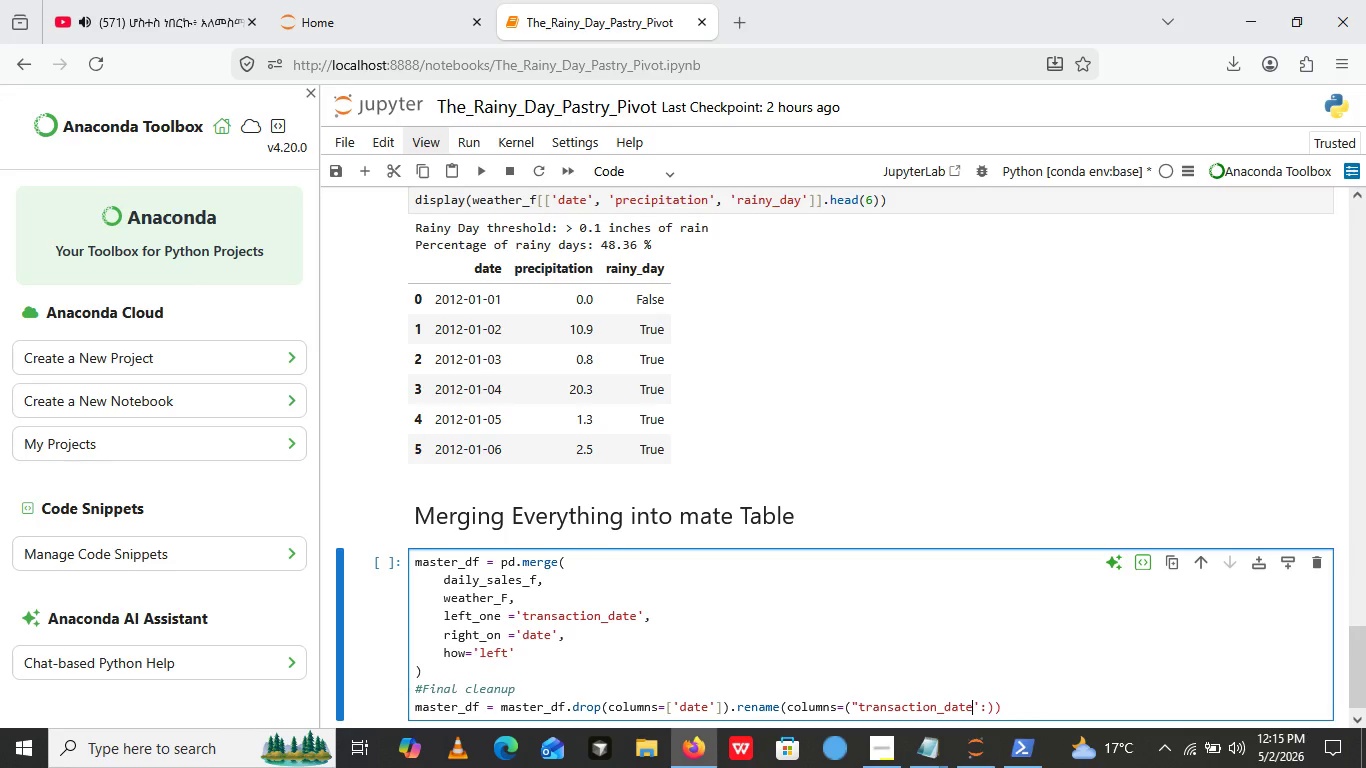 
hold_key(key=ArrowLeft, duration=1.06)
 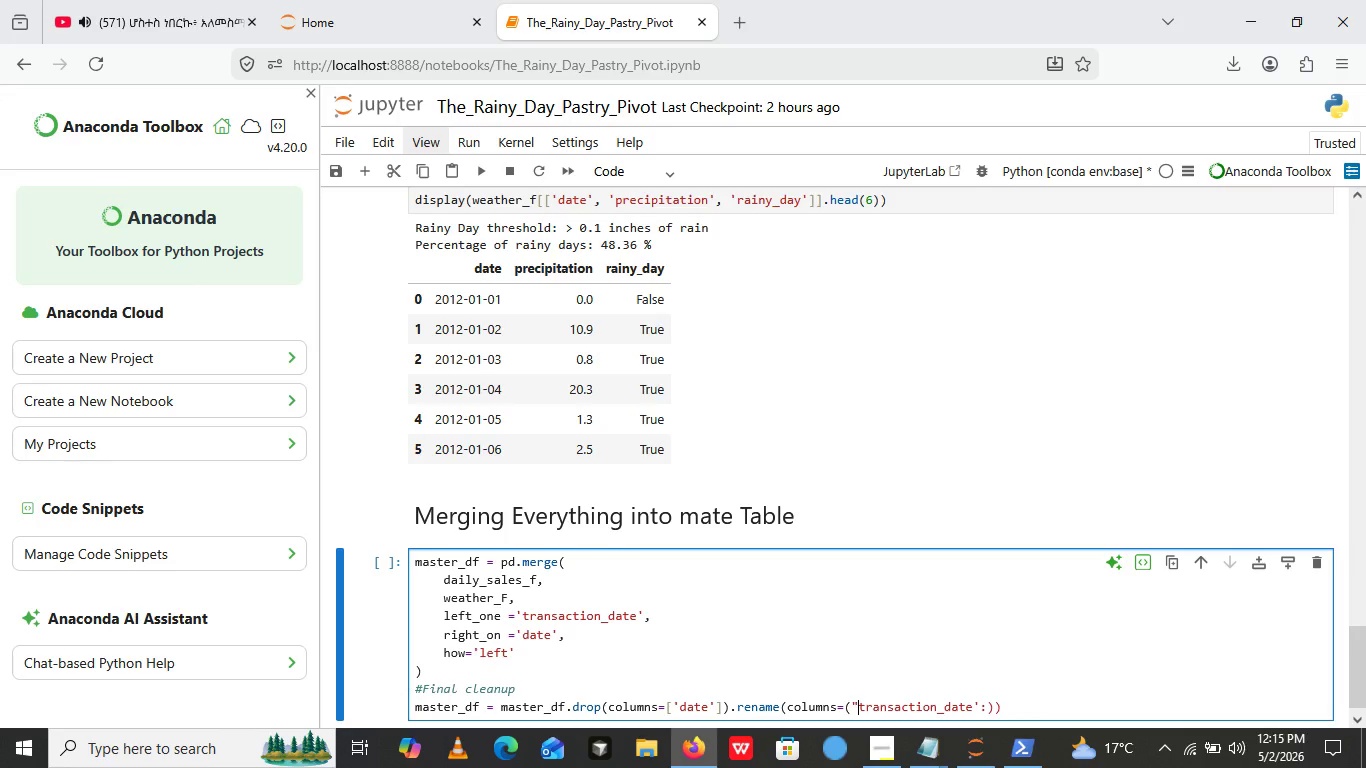 
key(ArrowLeft)
 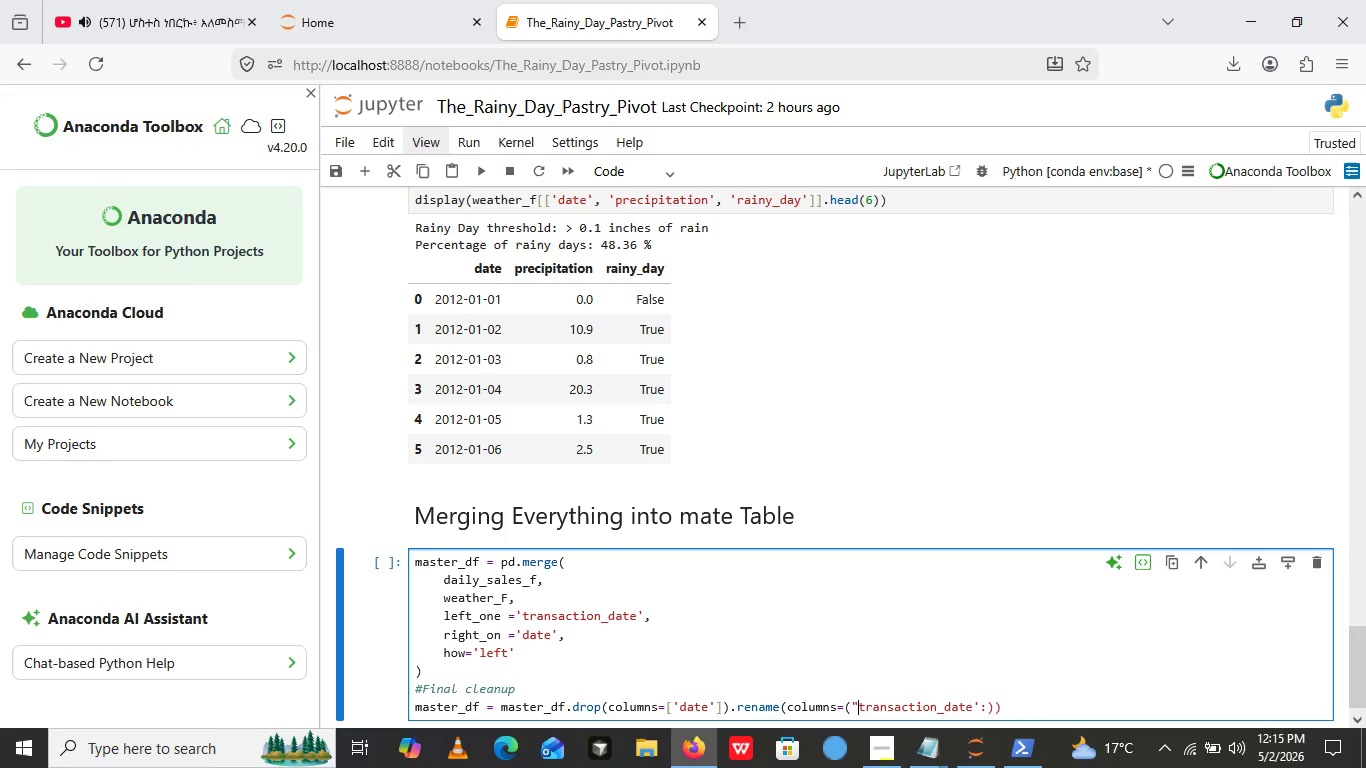 
key(ArrowLeft)
 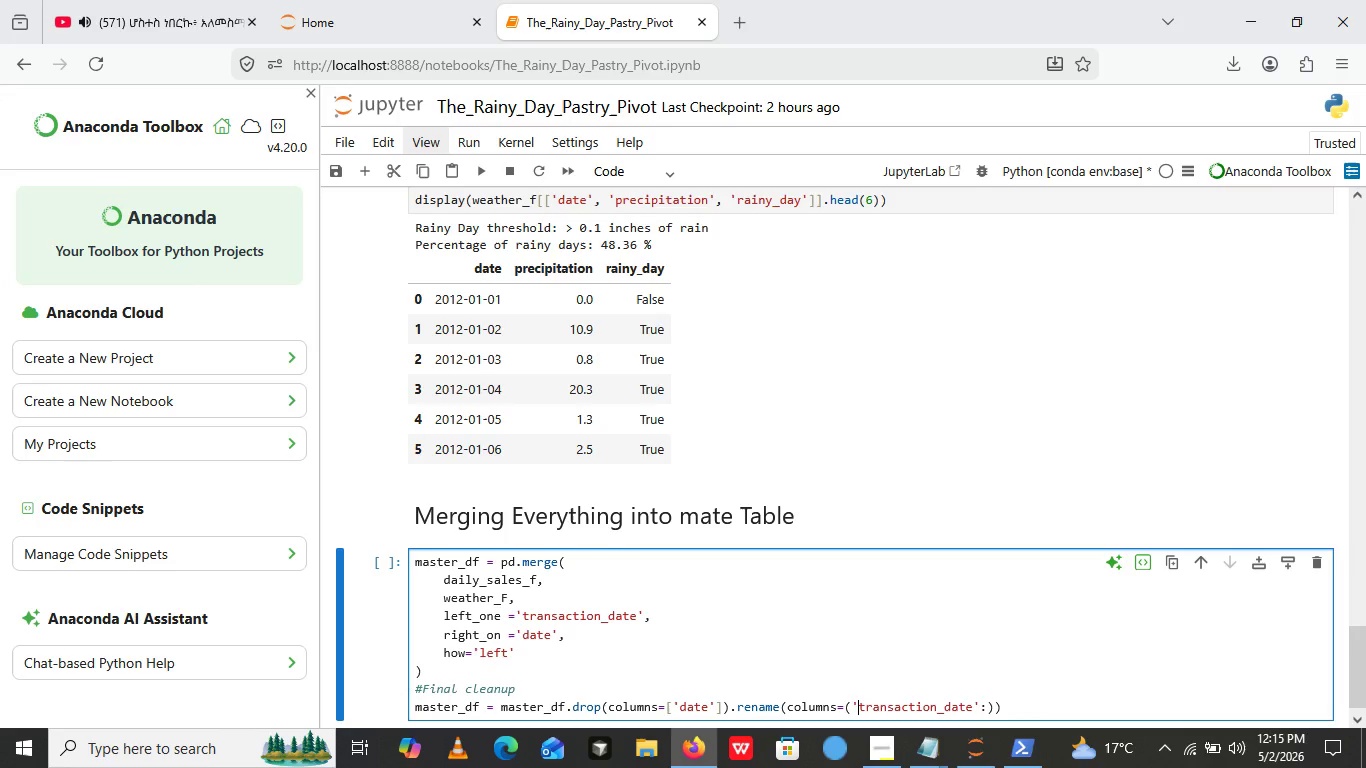 
key(Backspace)
 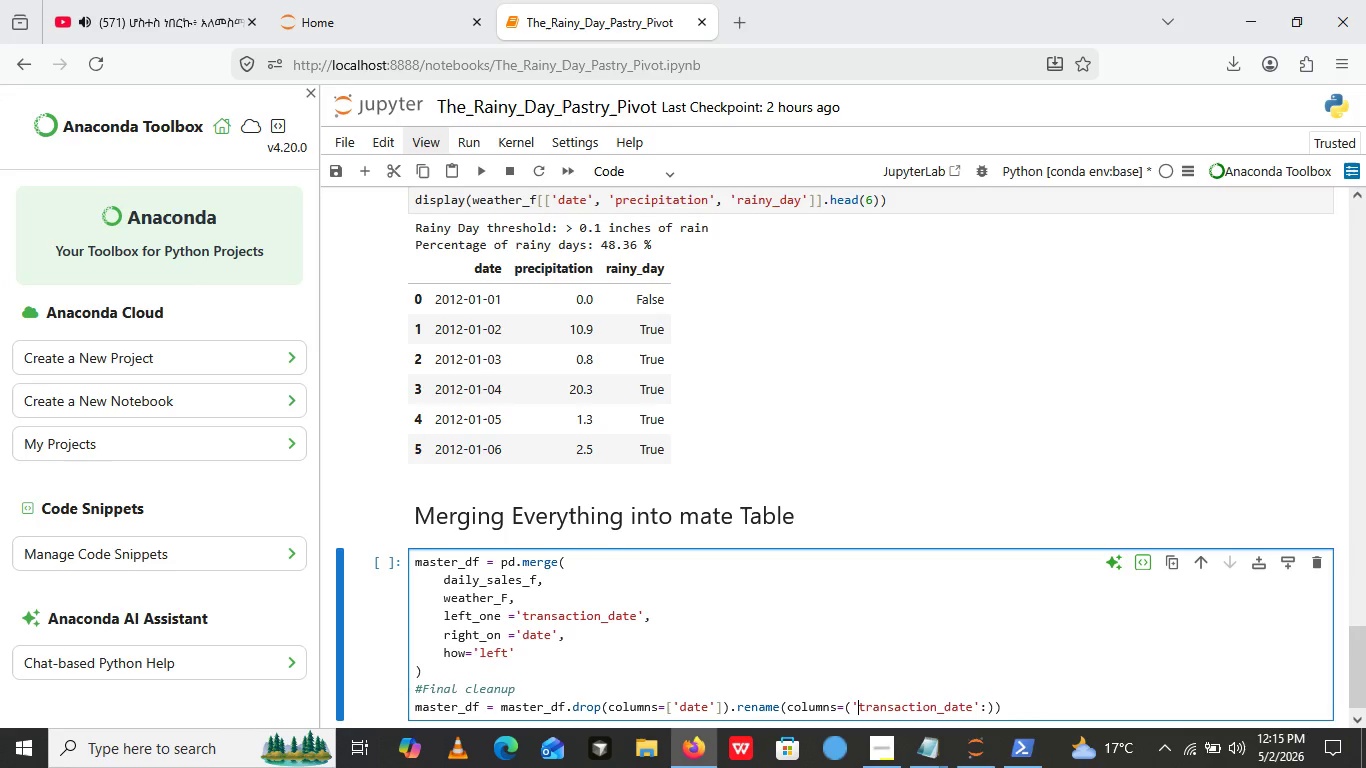 
key(Quote)
 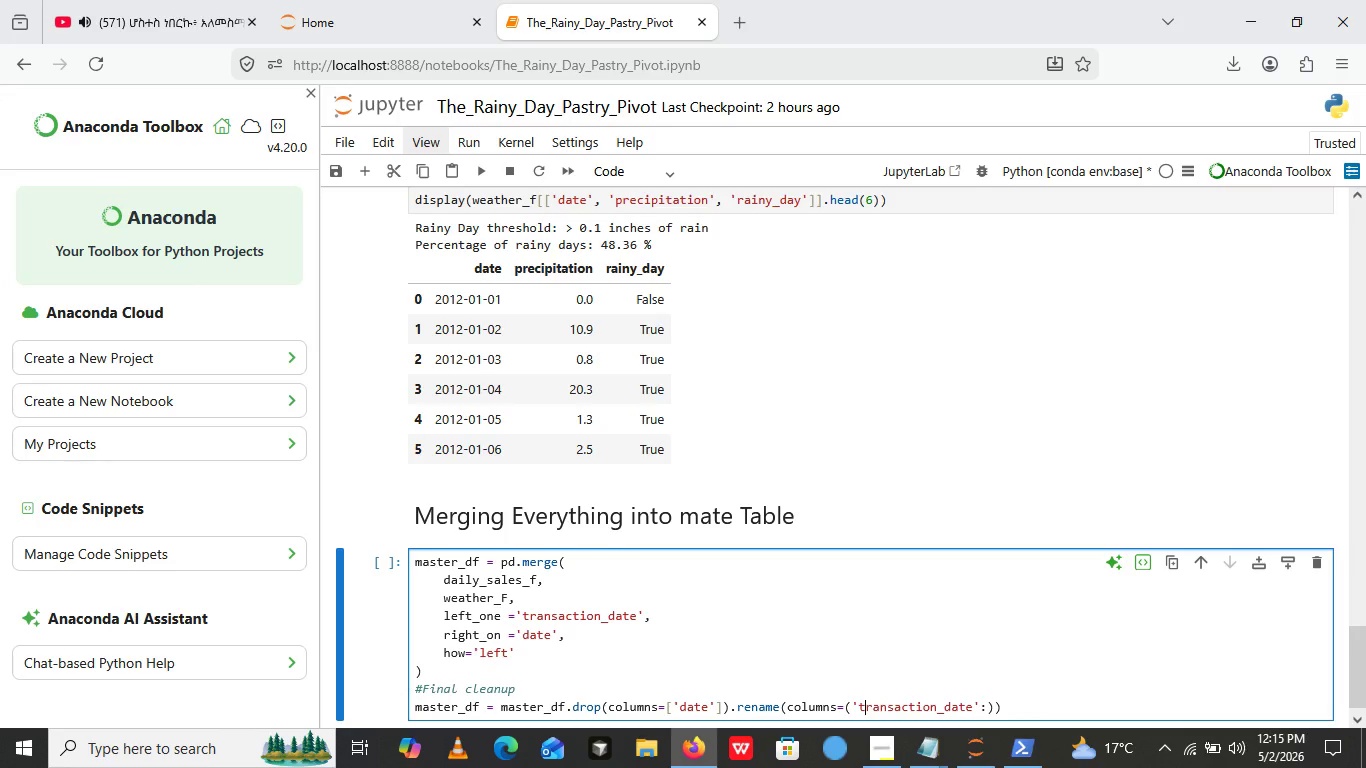 
hold_key(key=ArrowRight, duration=1.28)
 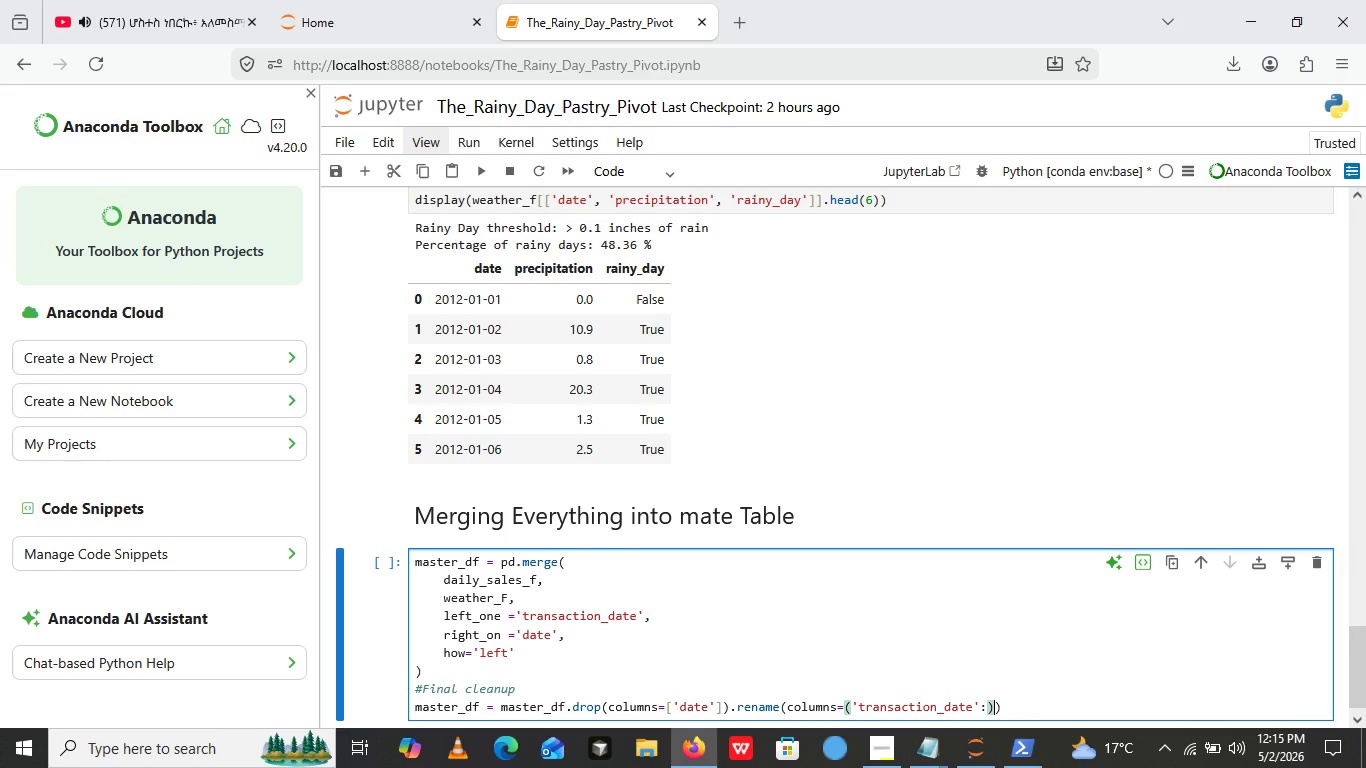 
key(ArrowLeft)
 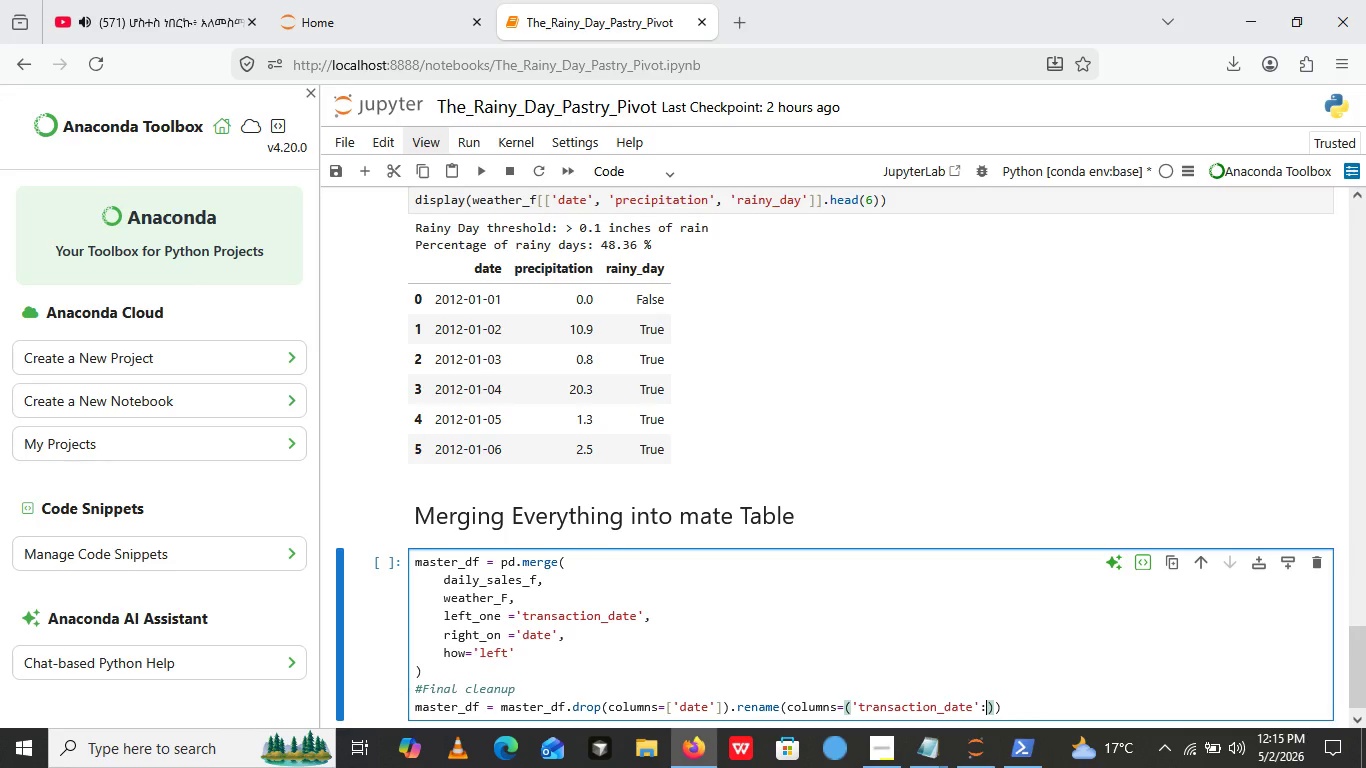 
key(ArrowLeft)
 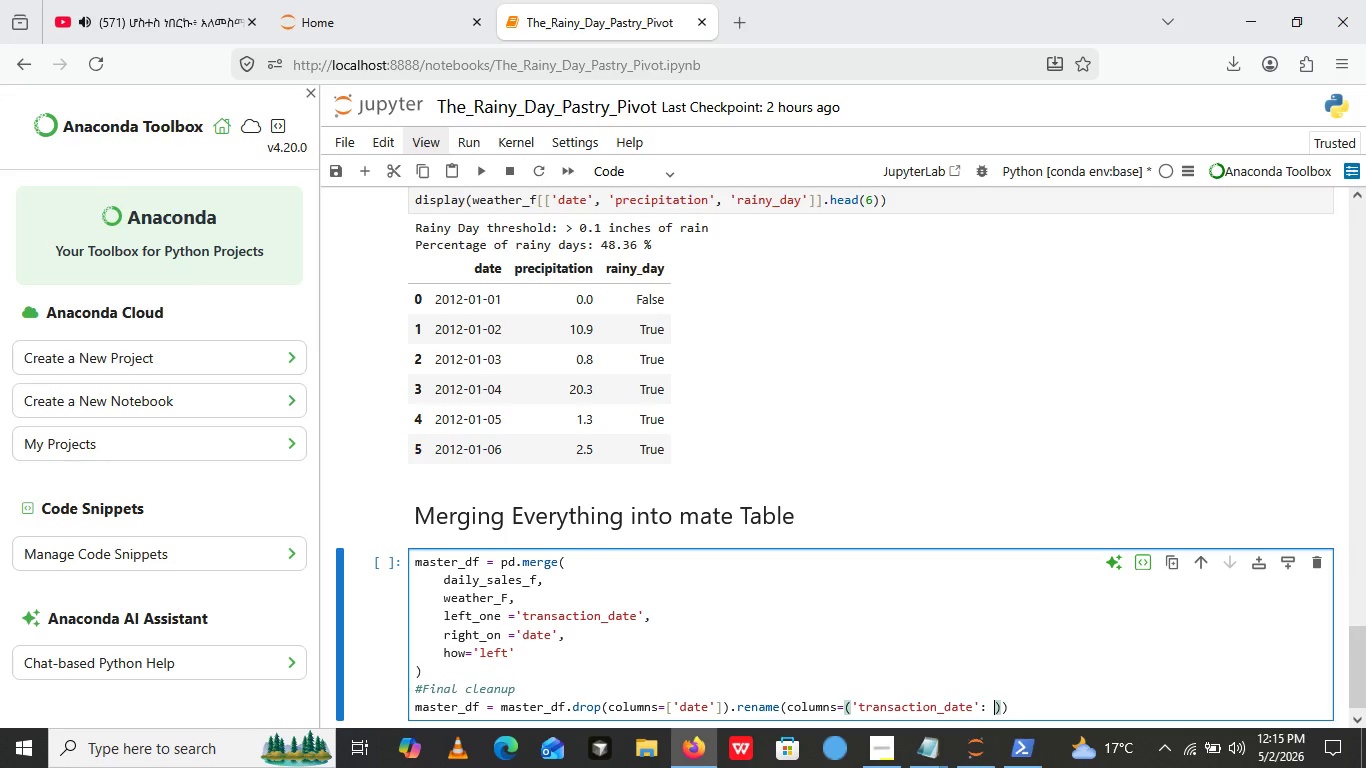 
key(Space)
 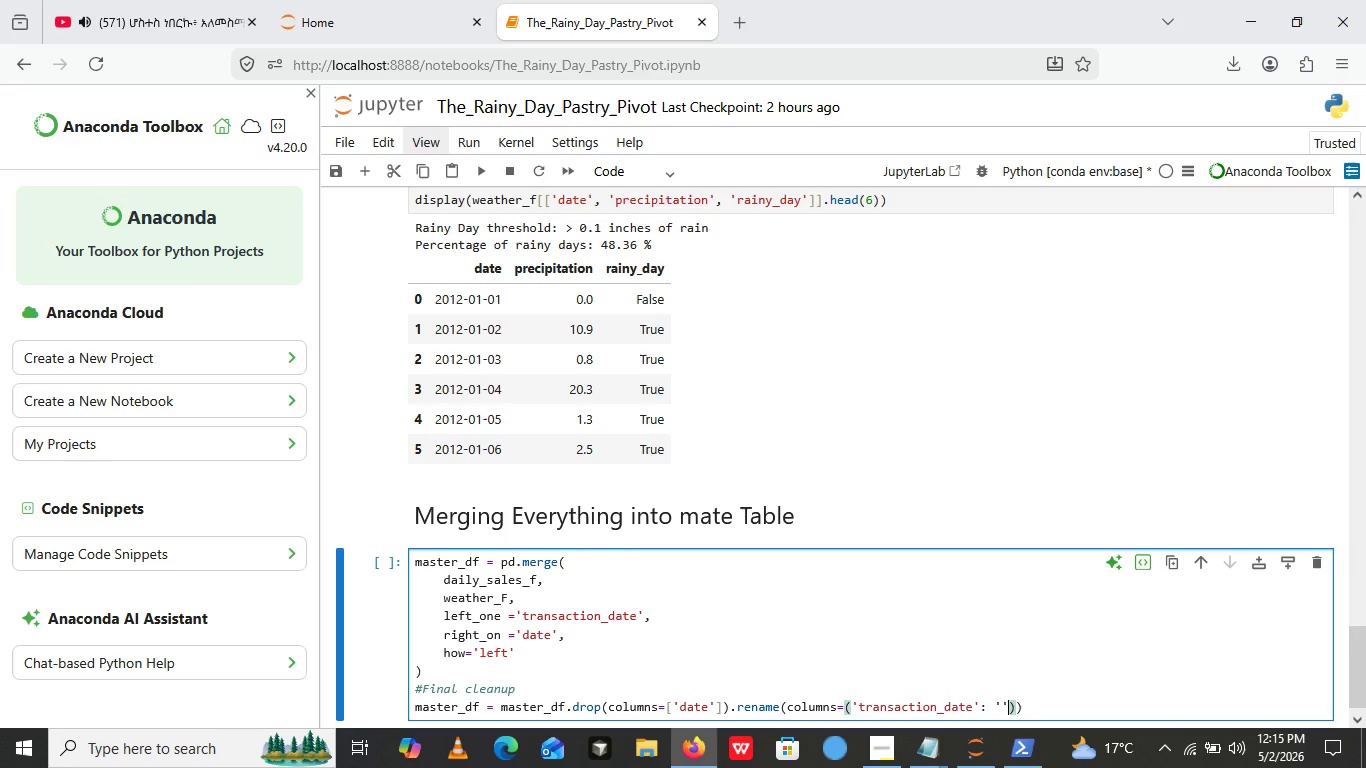 
key(Quote)
 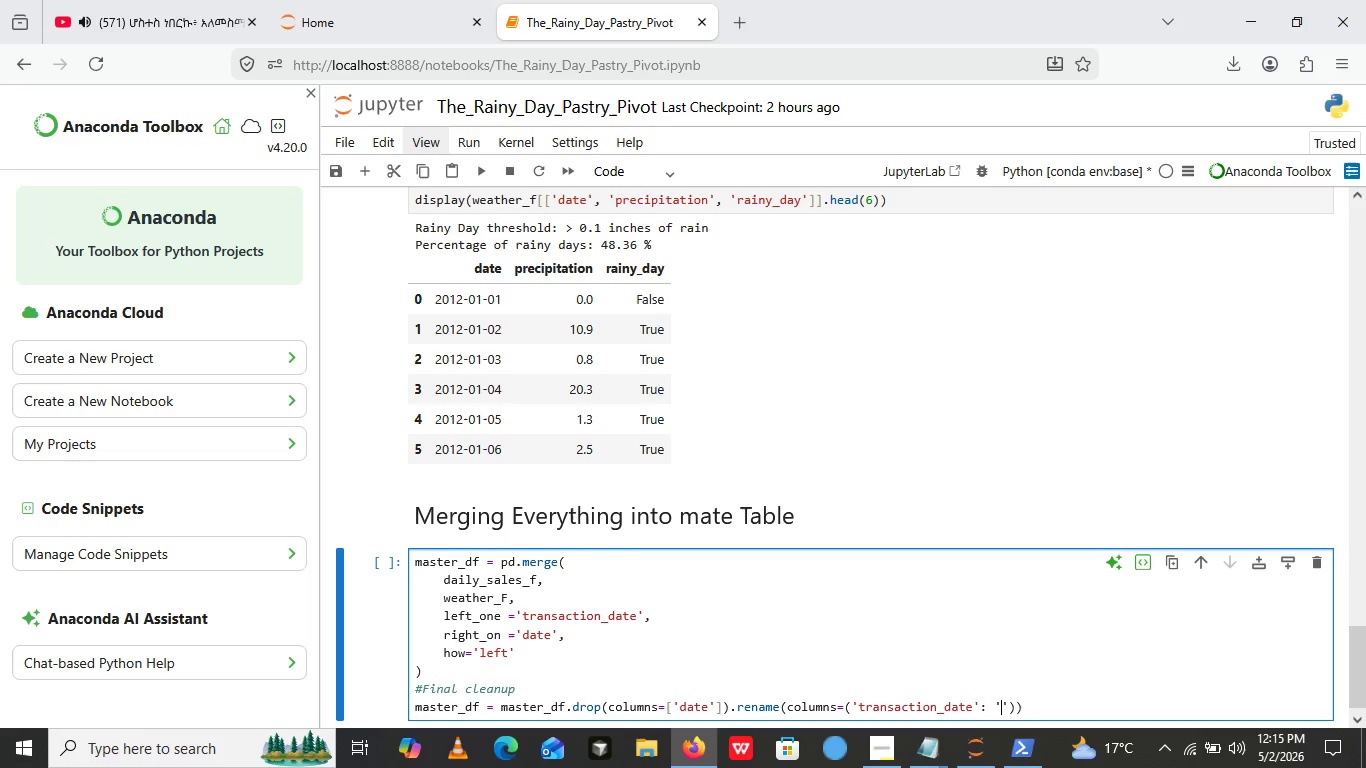 
key(Quote)
 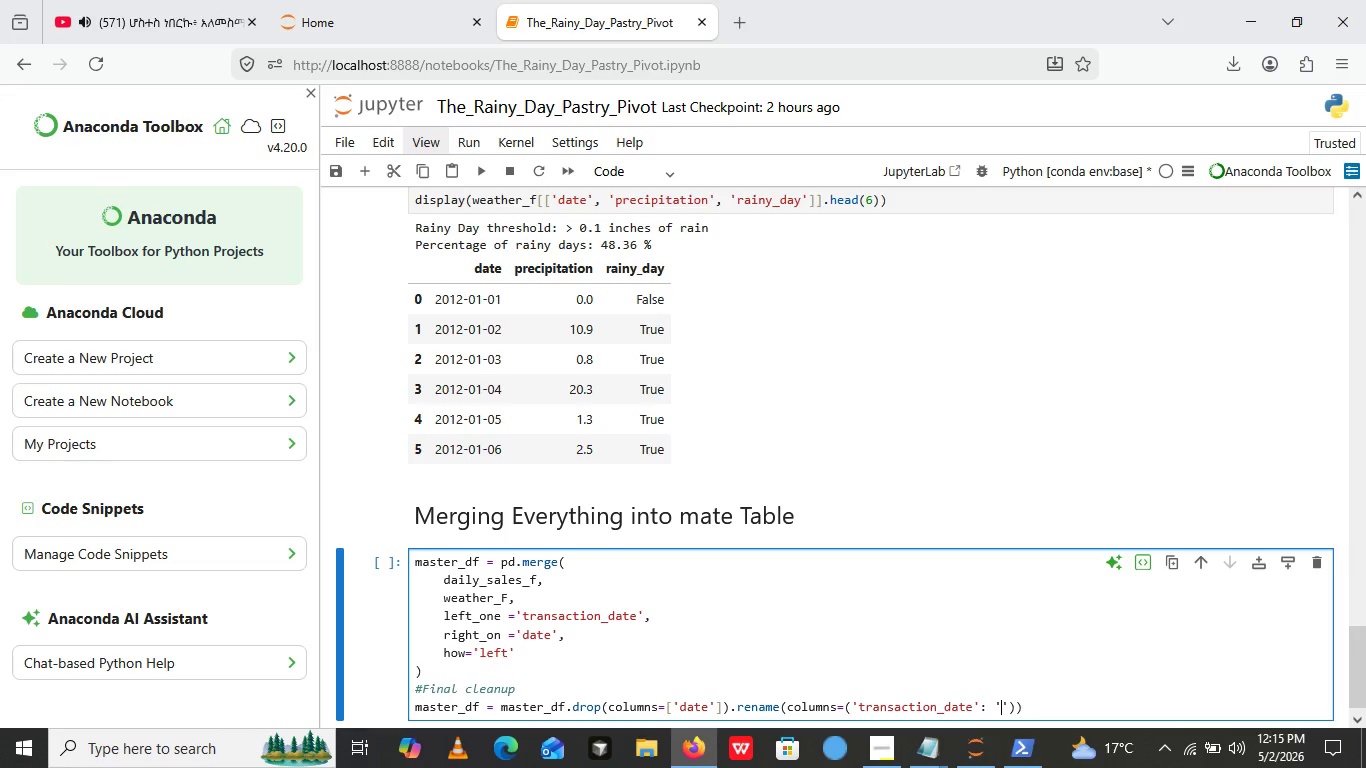 
key(ArrowLeft)
 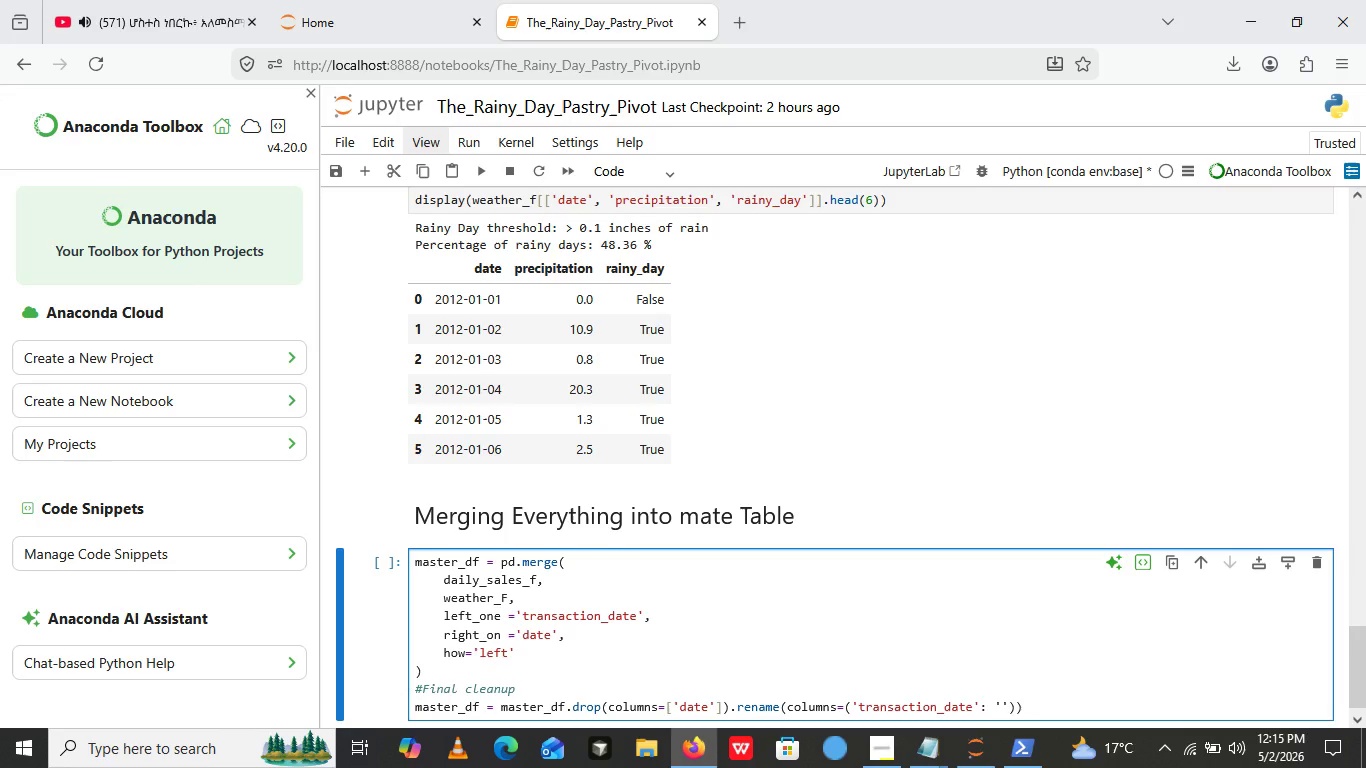 
type(date)
 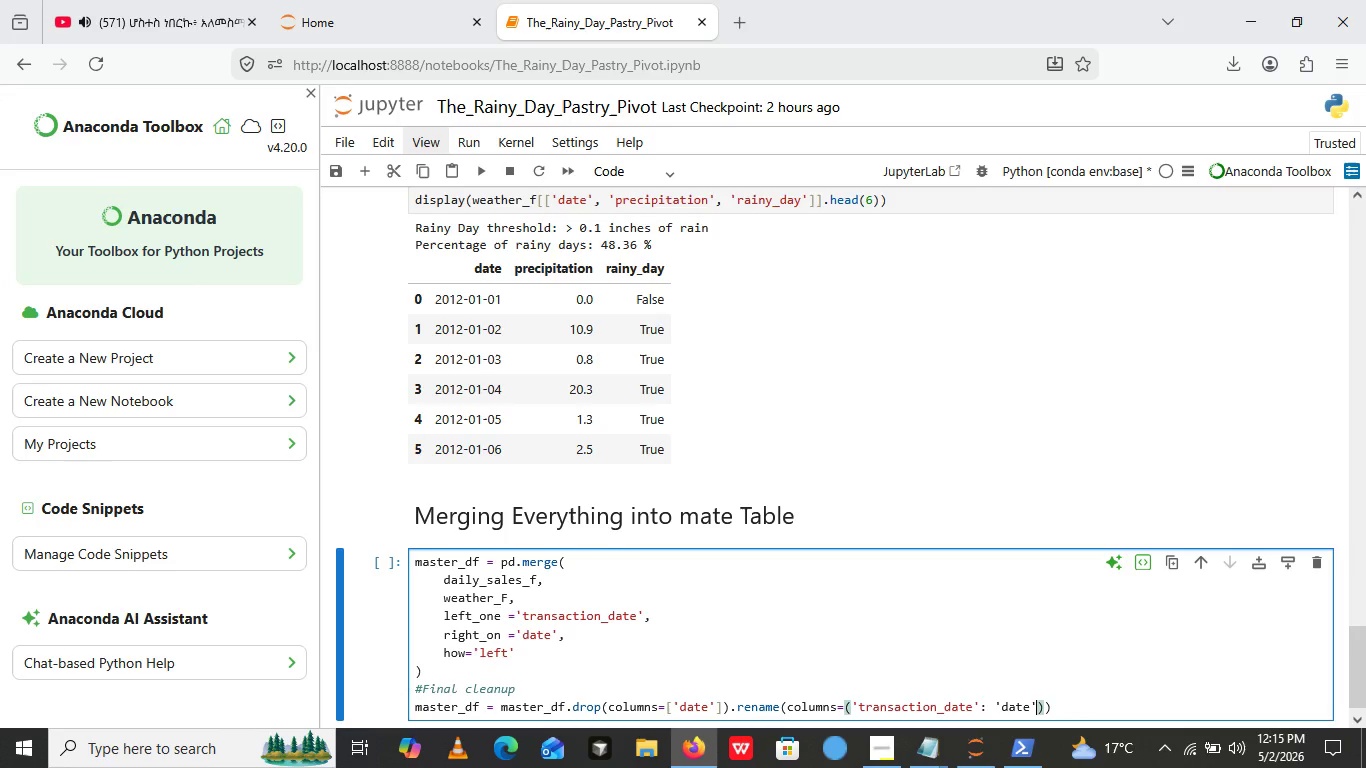 
key(ArrowRight)
 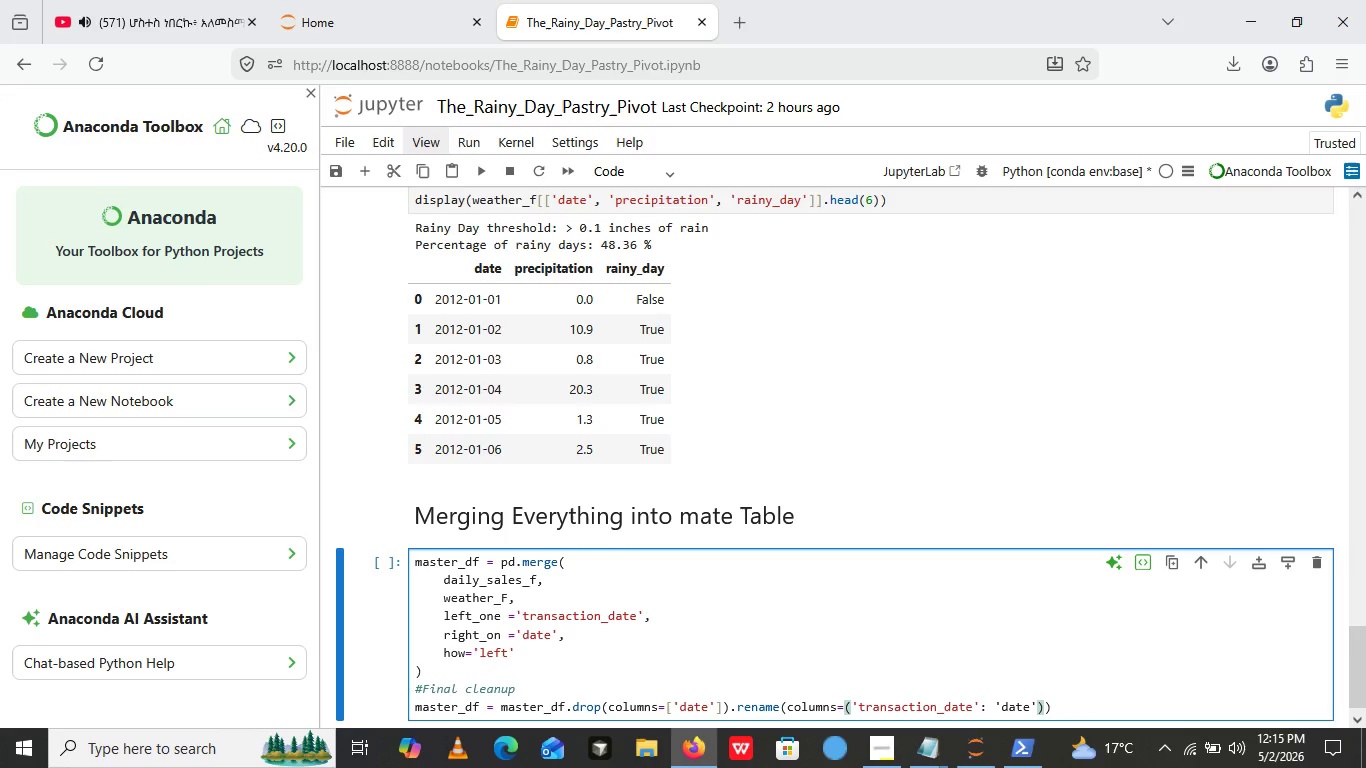 
key(Shift+BracketRight)
 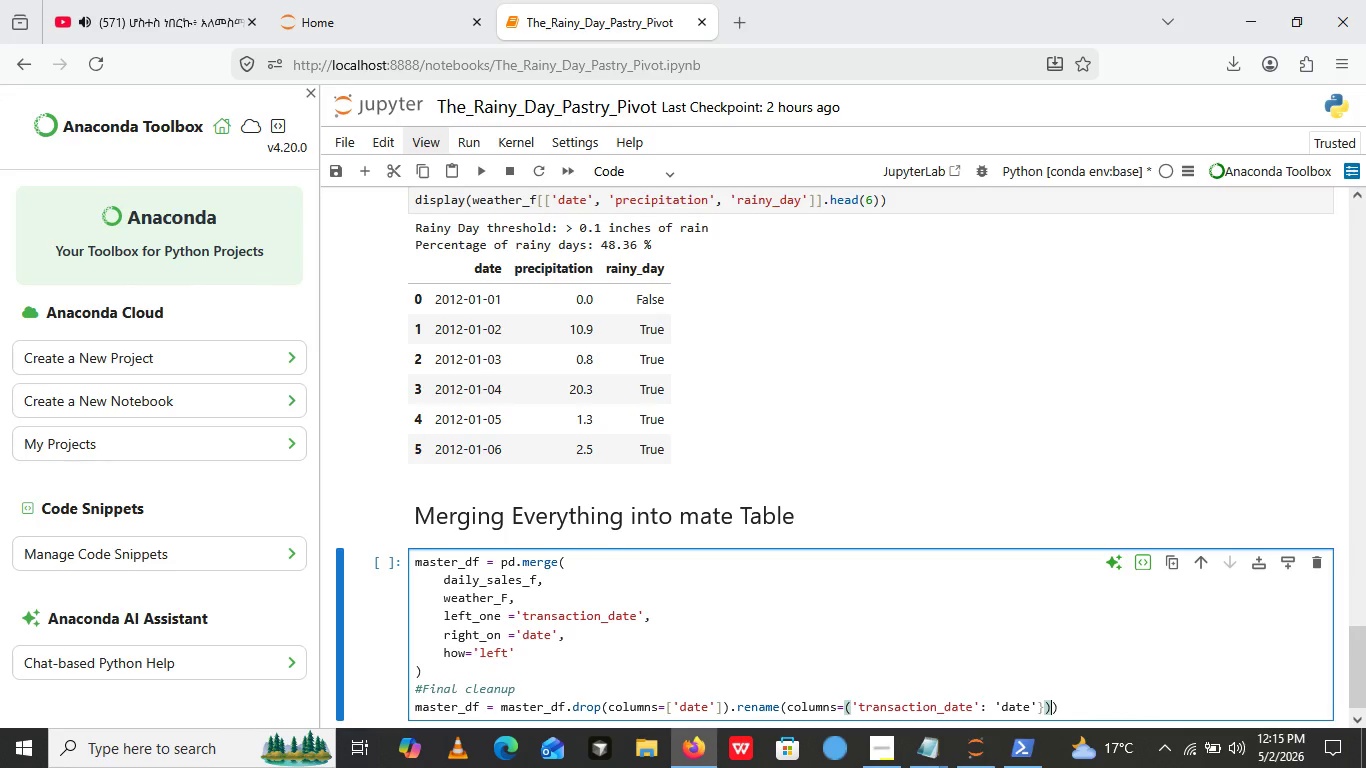 
key(ArrowRight)
 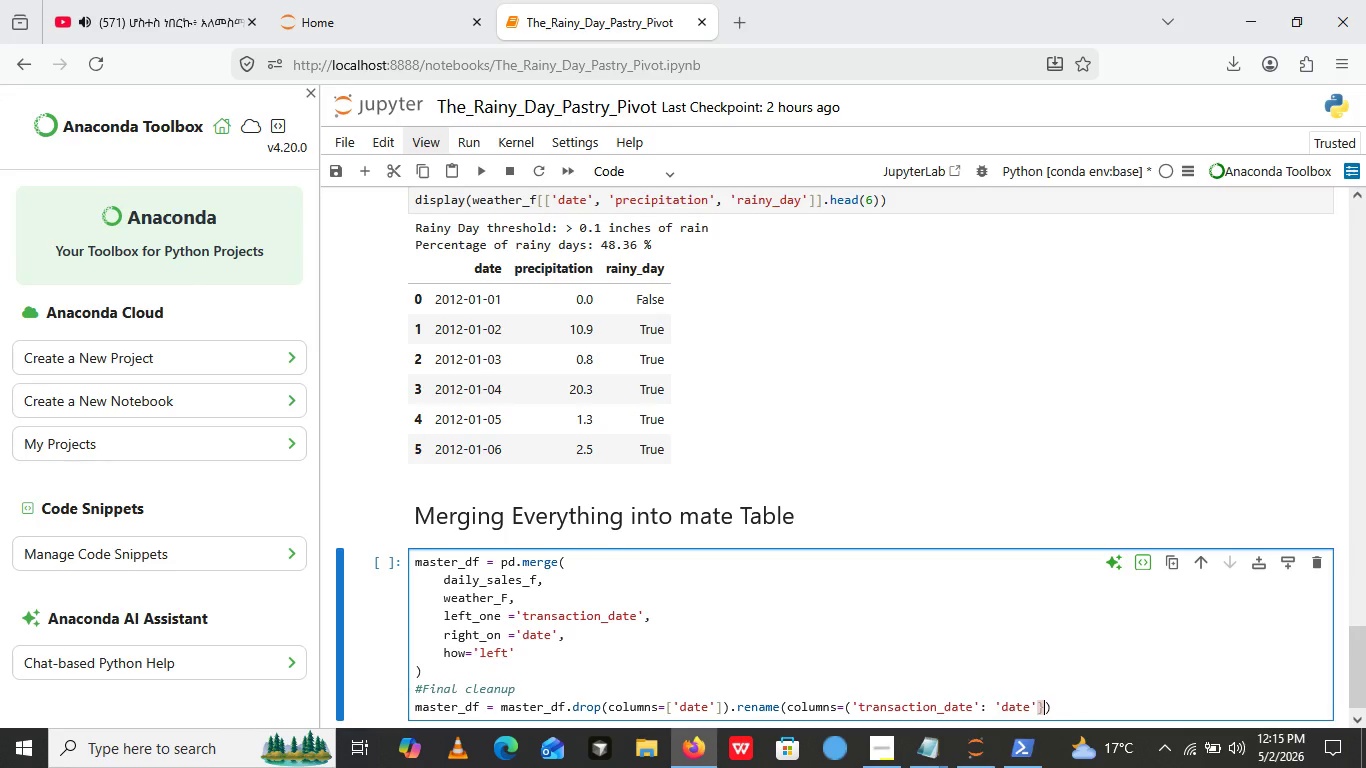 
key(Backspace)
 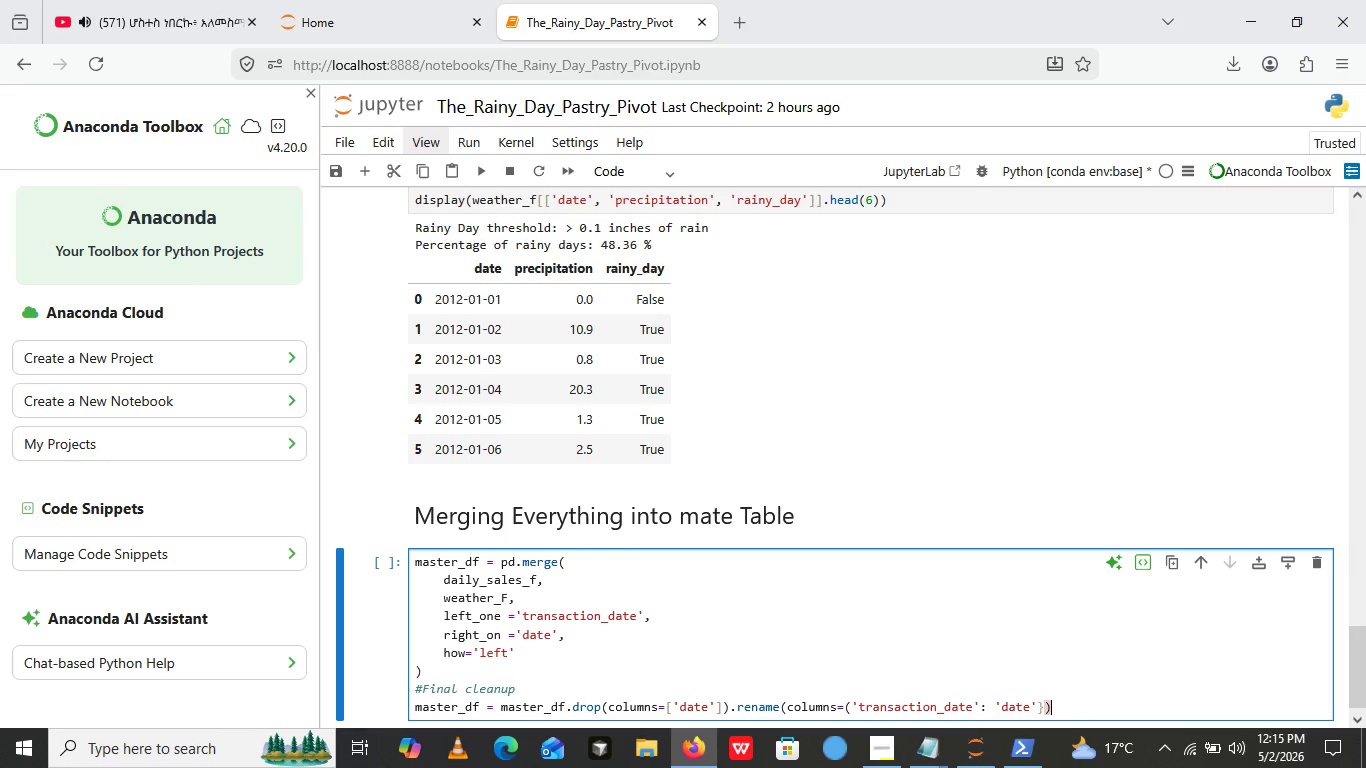 
key(ArrowRight)
 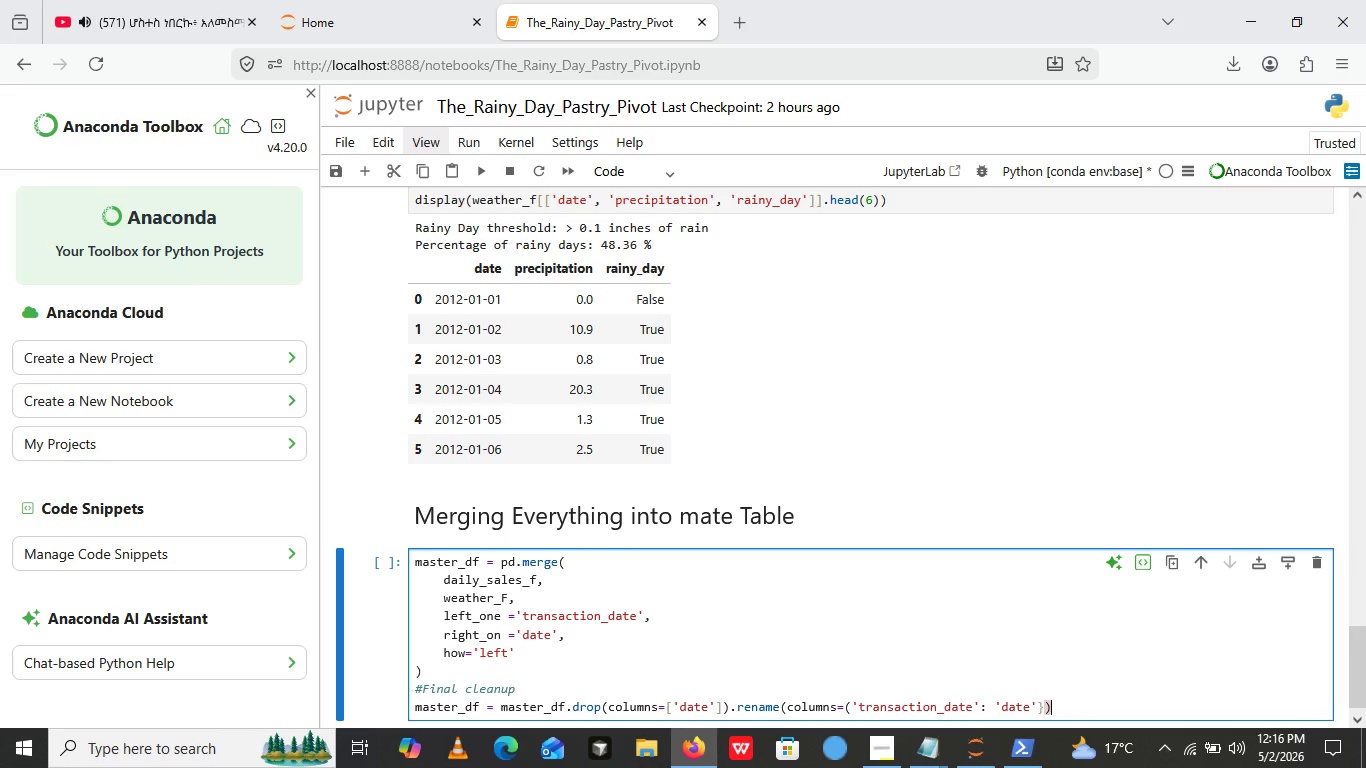 
wait(6.16)
 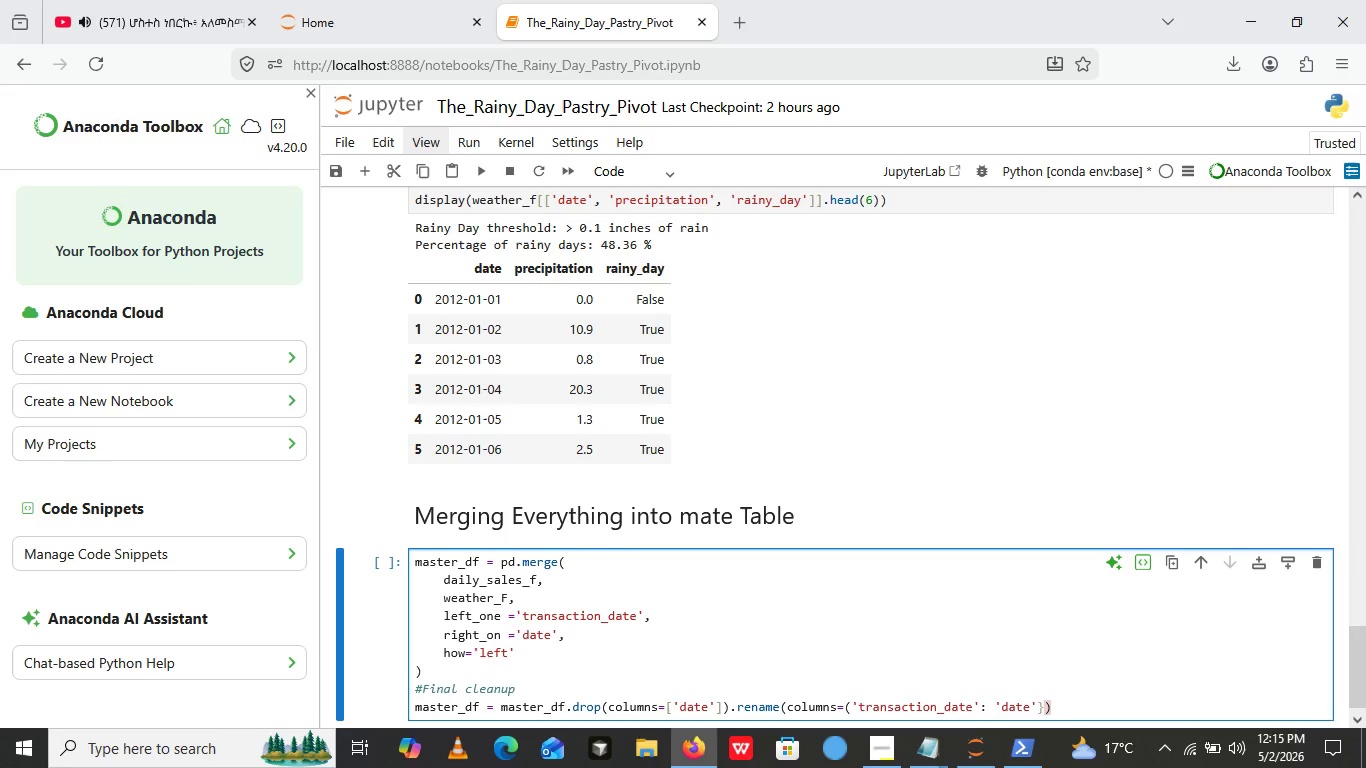 
key(Enter)
 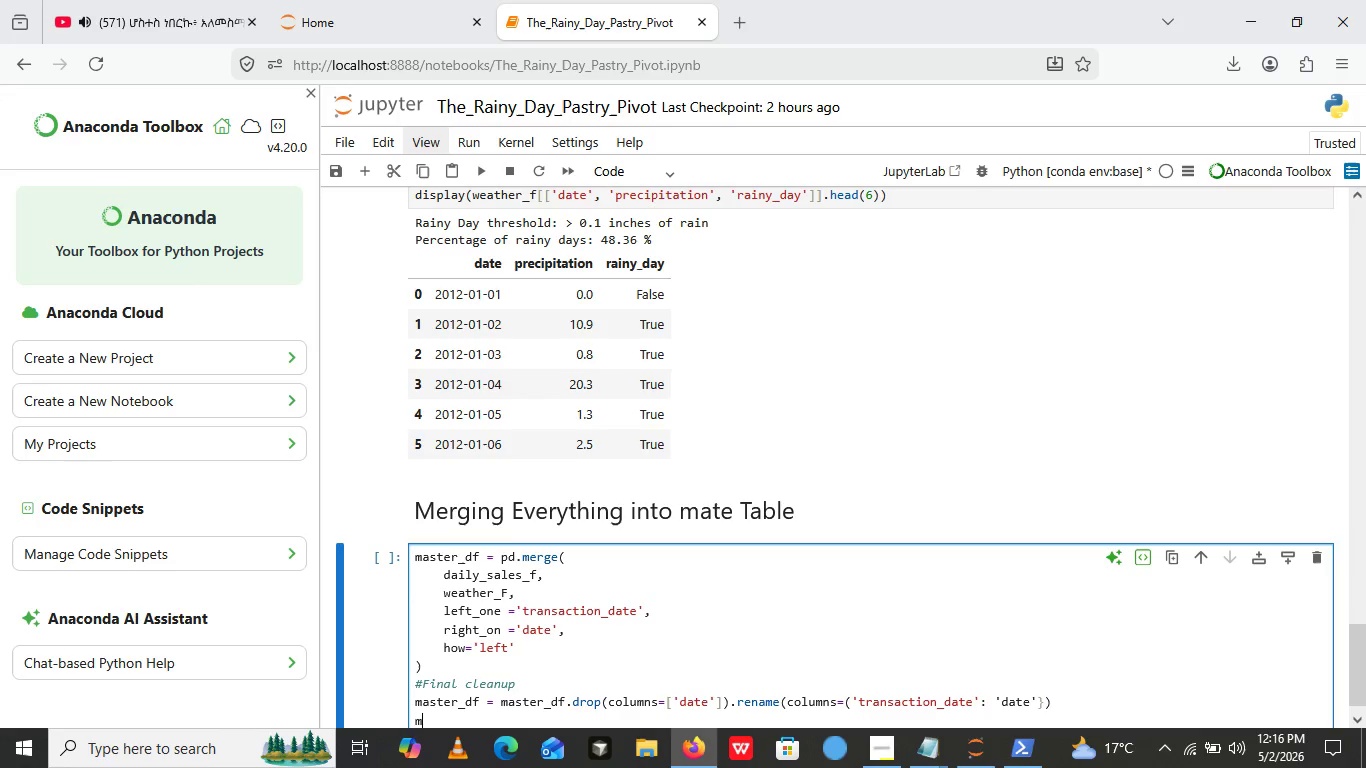 
type(master_Df =master =master_df)
 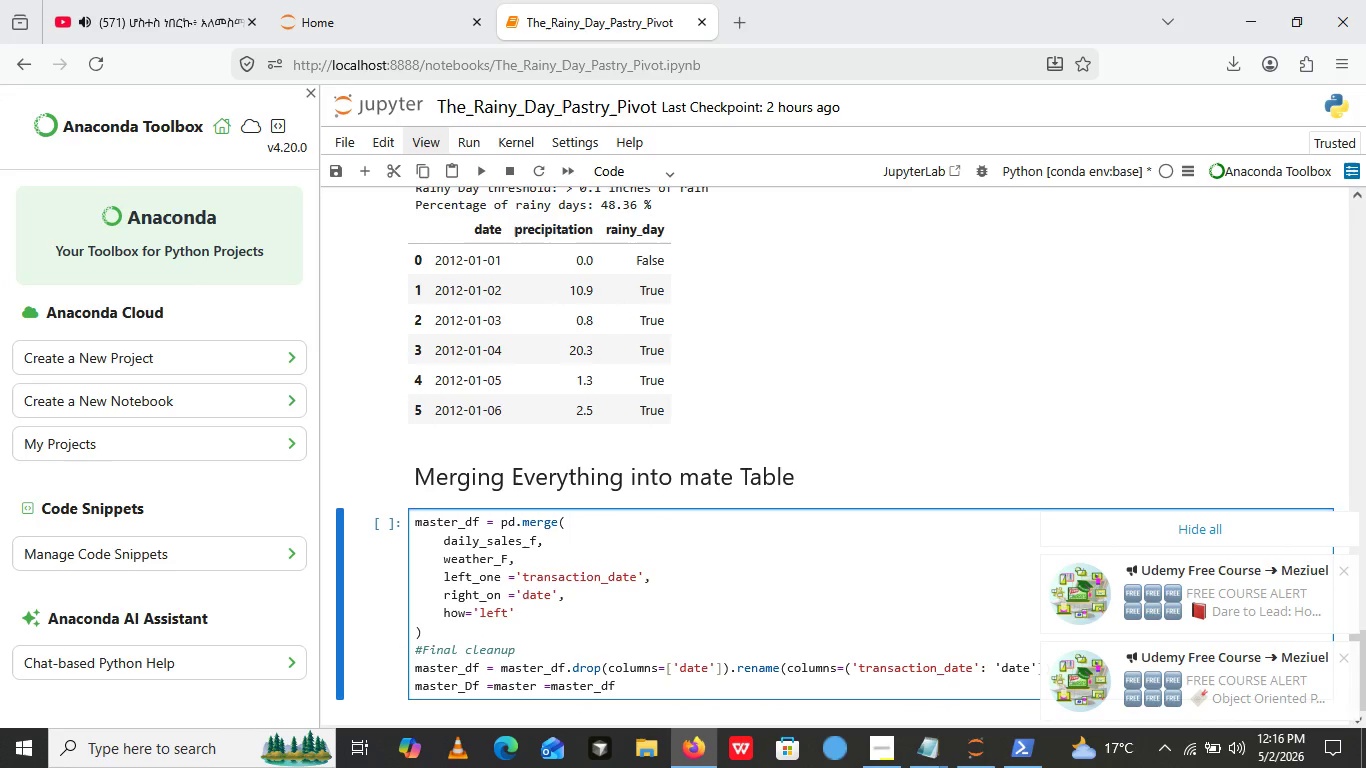 
left_click([552, 692])
 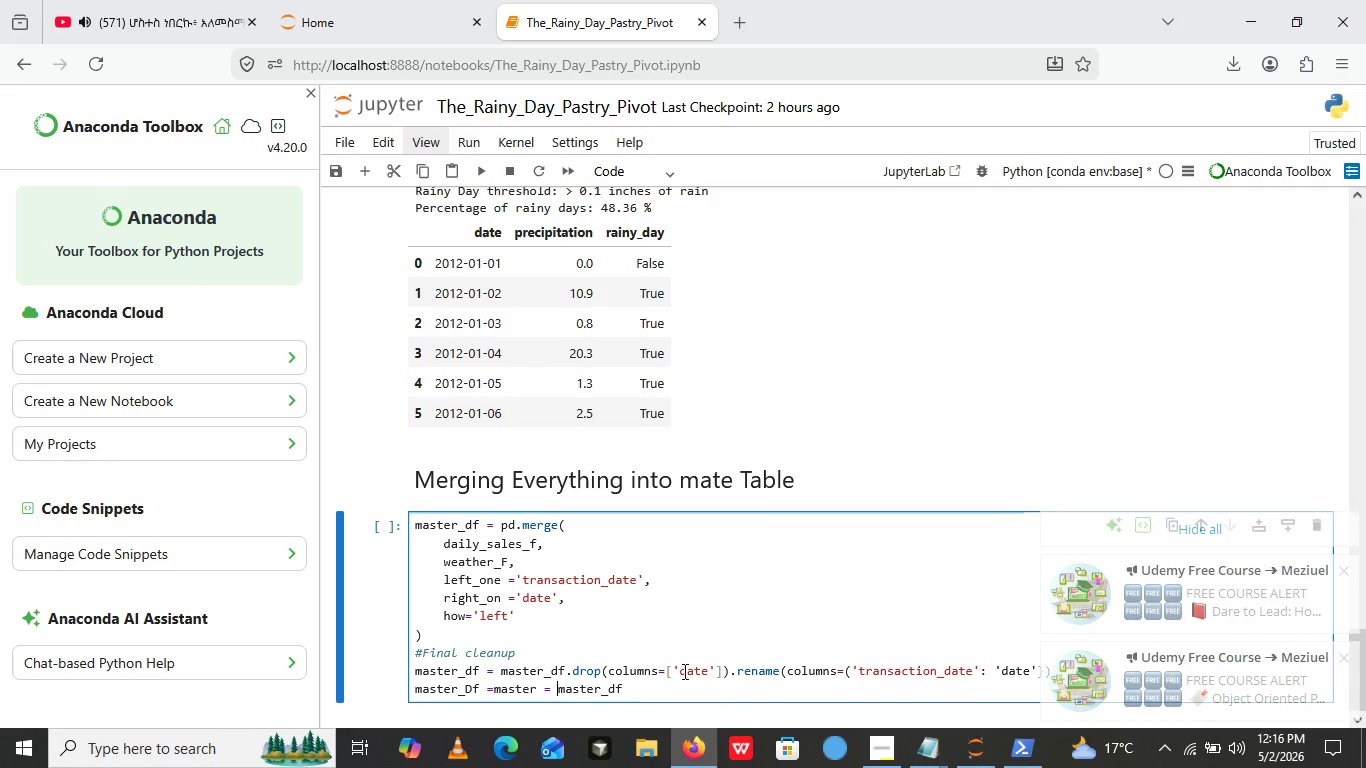 
key(Space)
 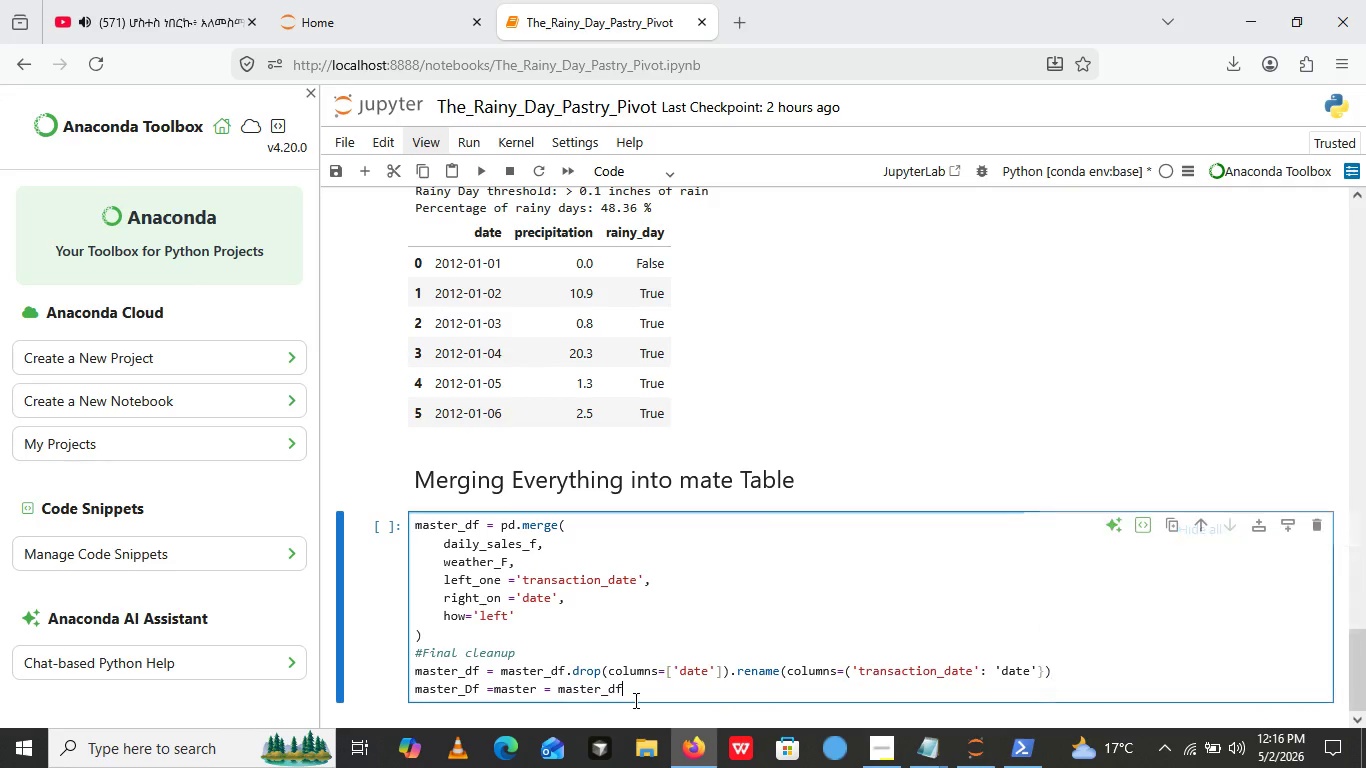 
left_click([634, 700])
 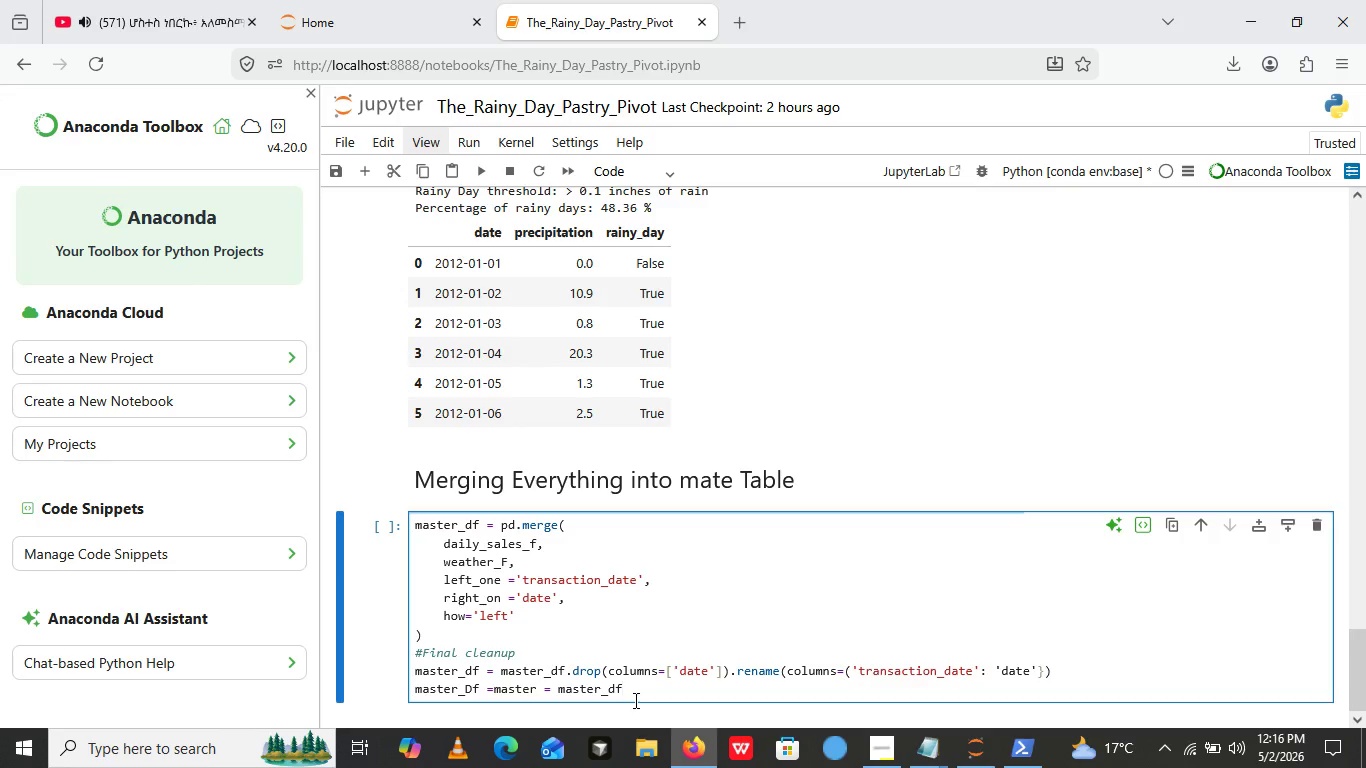 
key(BracketLeft)
 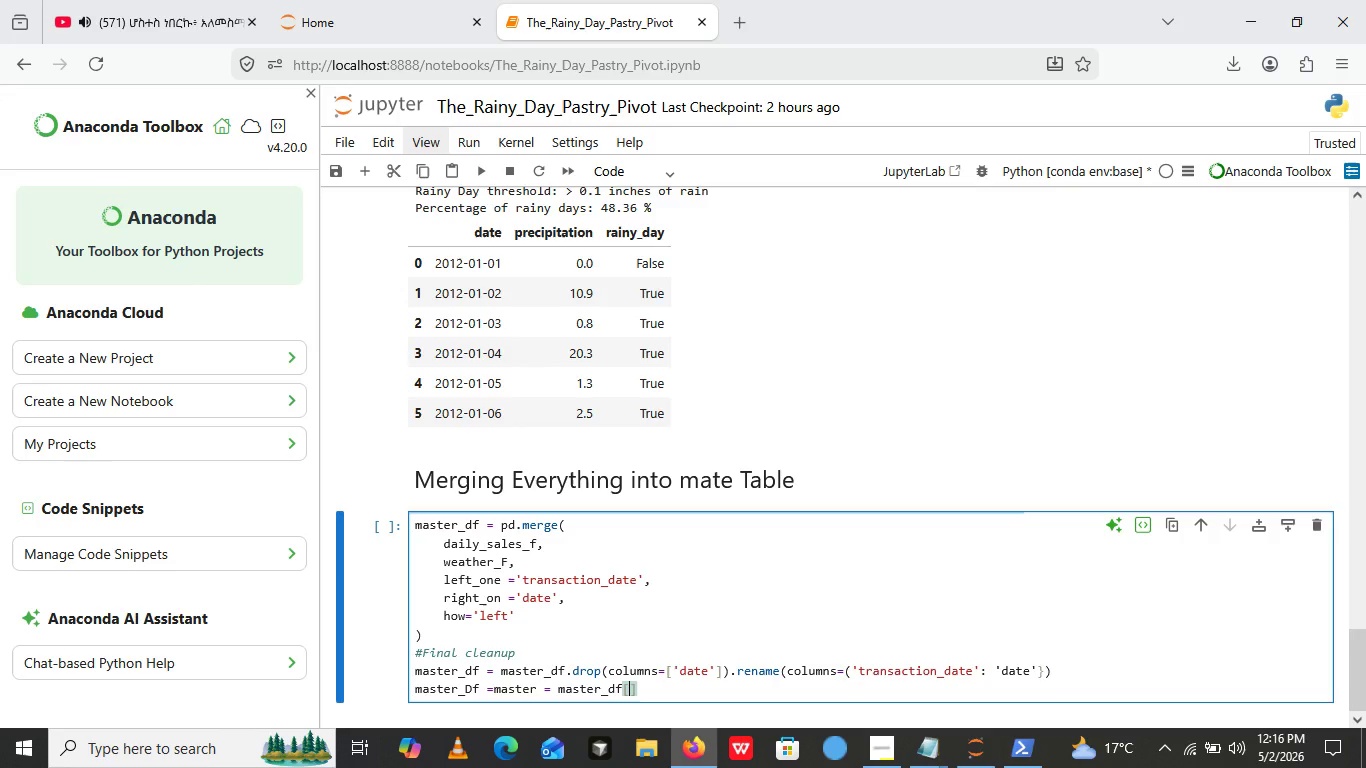 
key(BracketRight)
 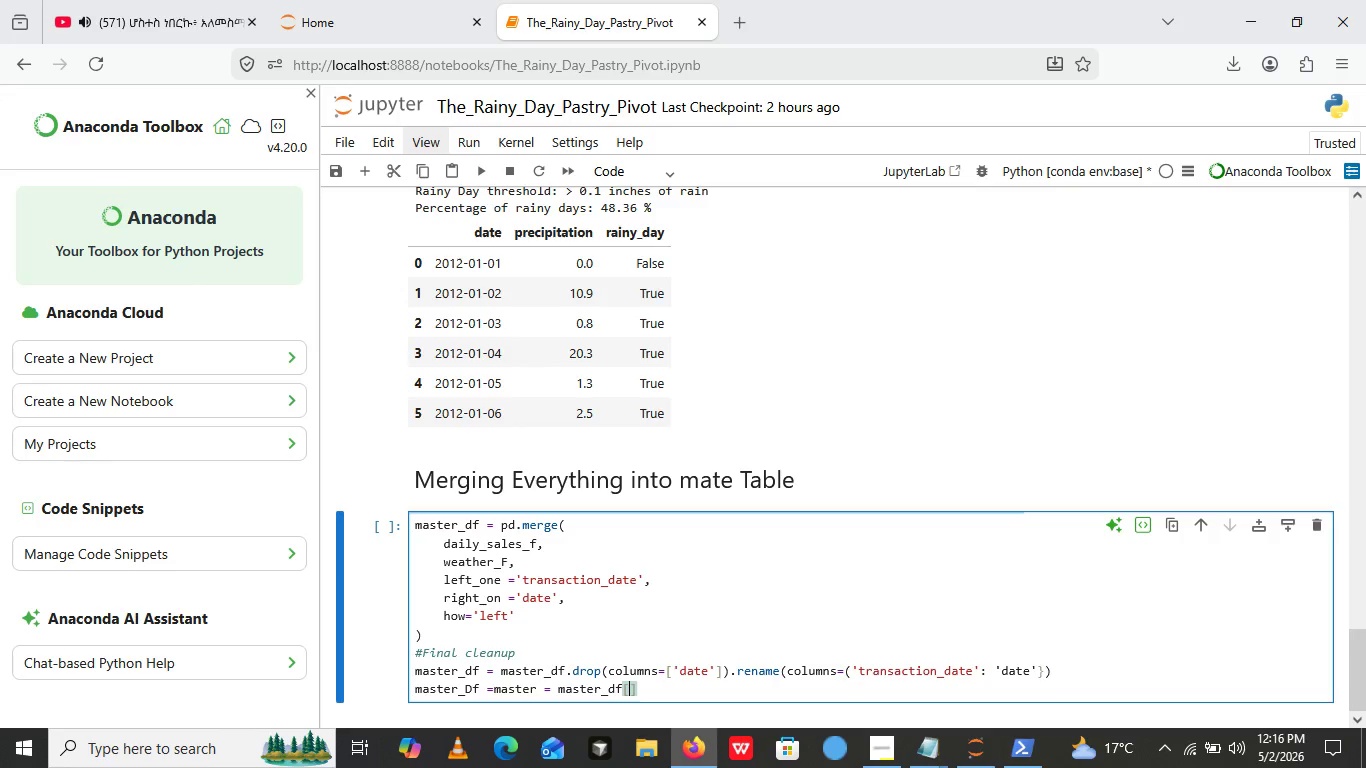 
key(ArrowLeft)
 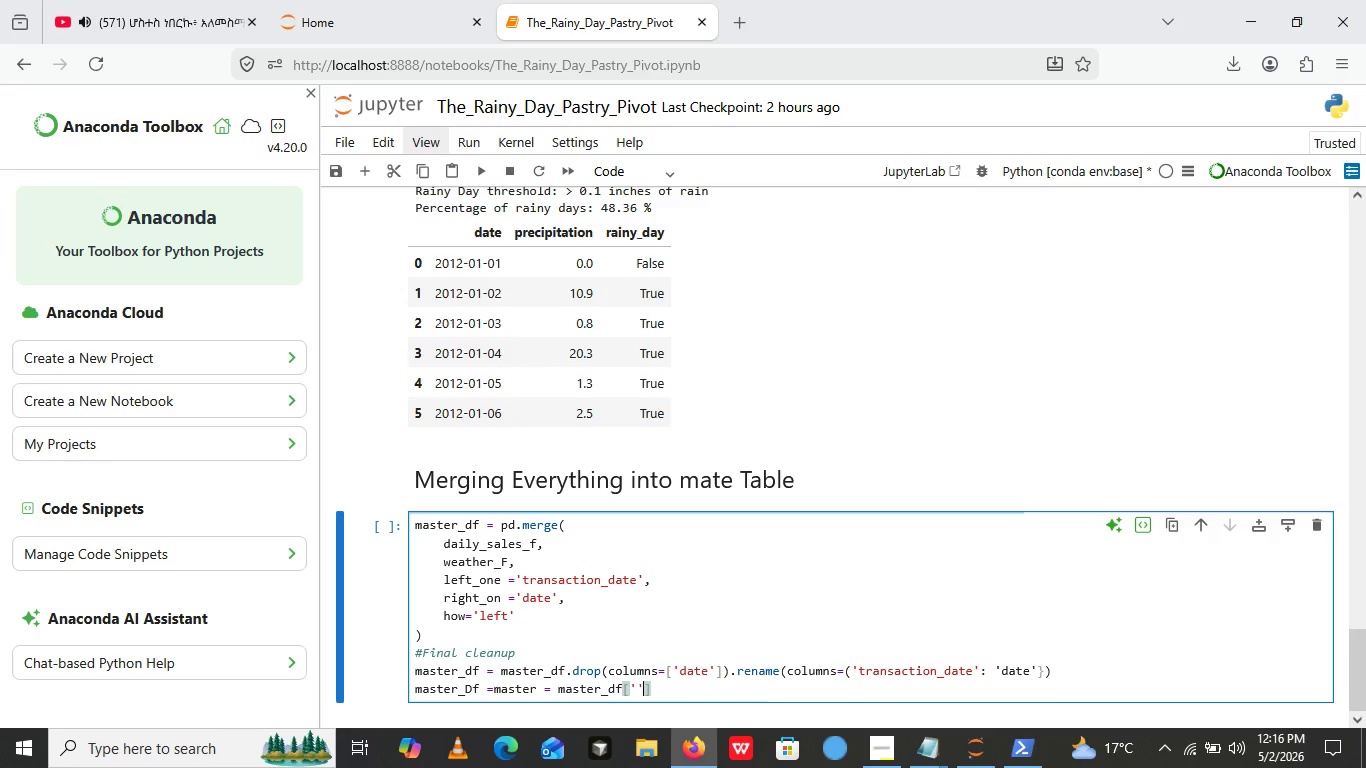 
type(''date')
 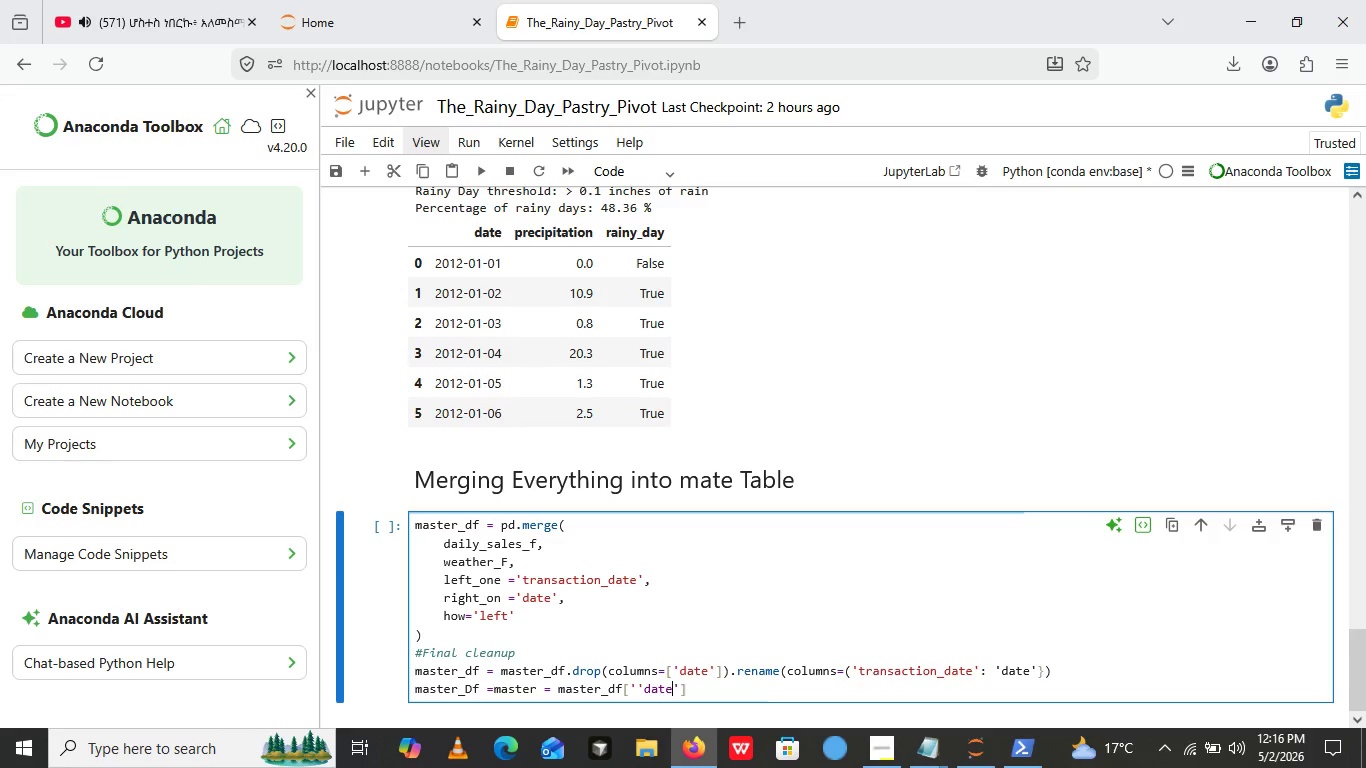 
key(ArrowLeft)
 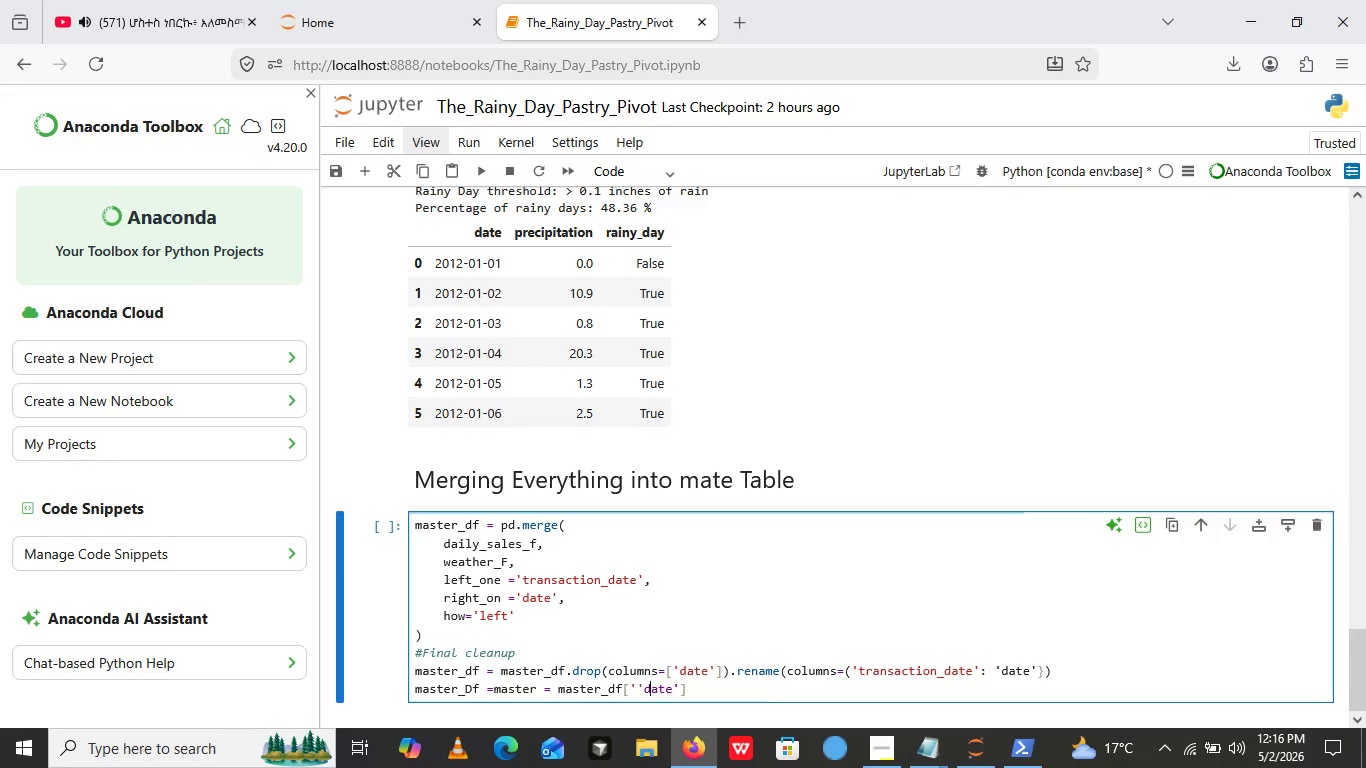 
key(ArrowLeft)
 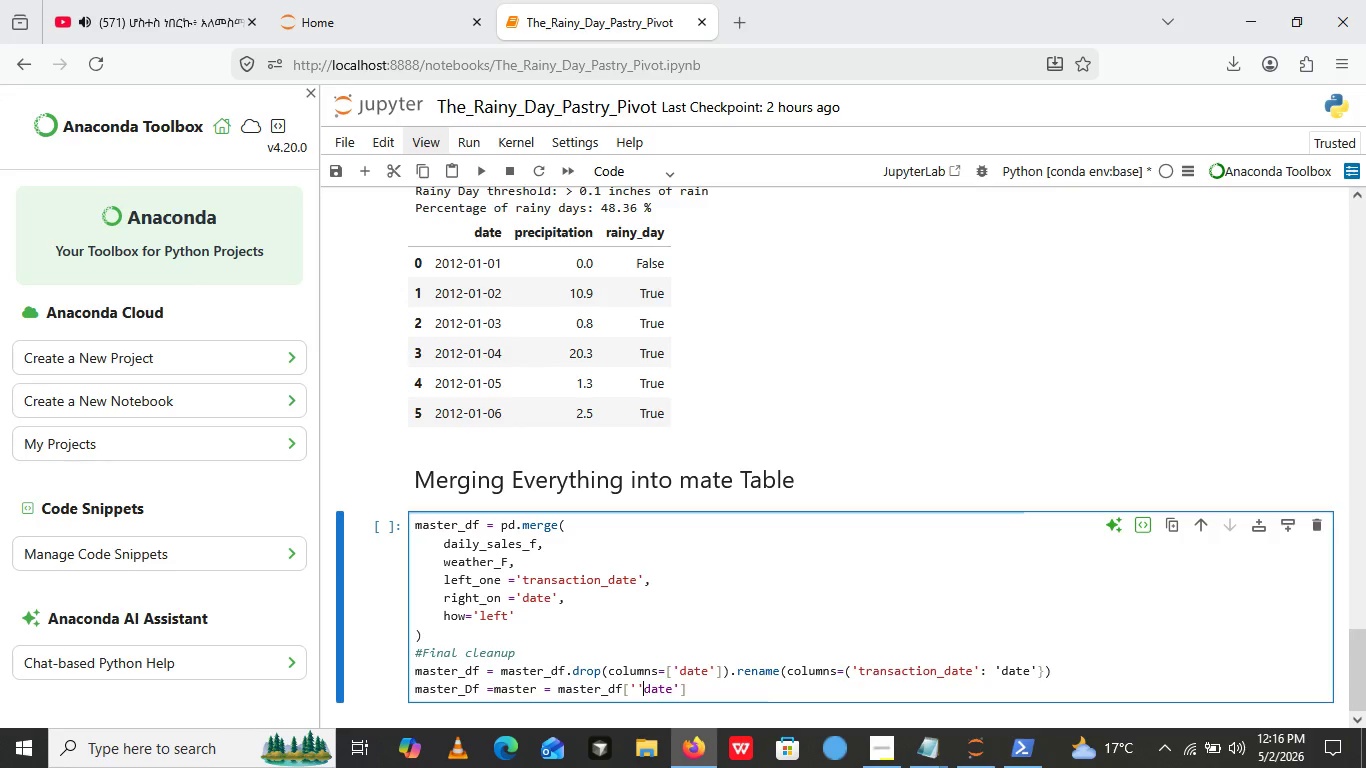 
key(ArrowLeft)
 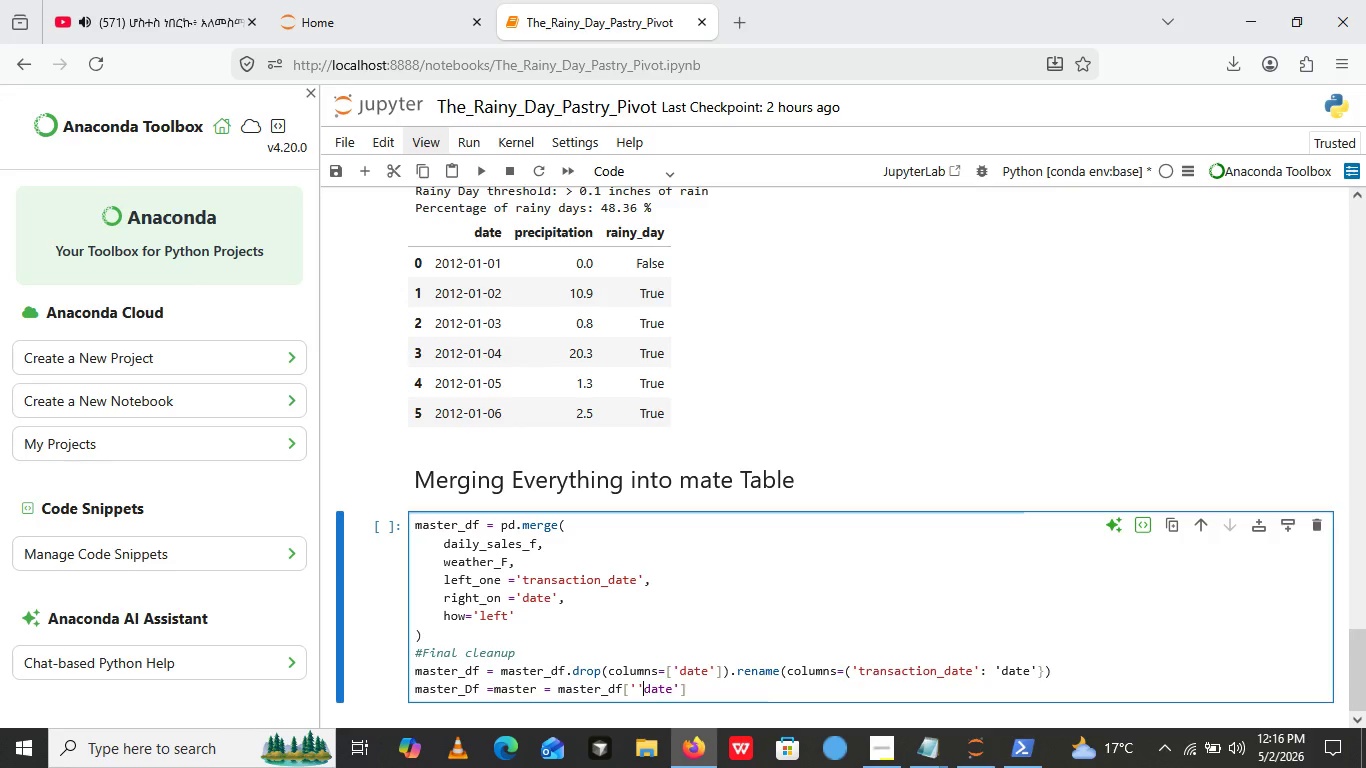 
key(ArrowLeft)
 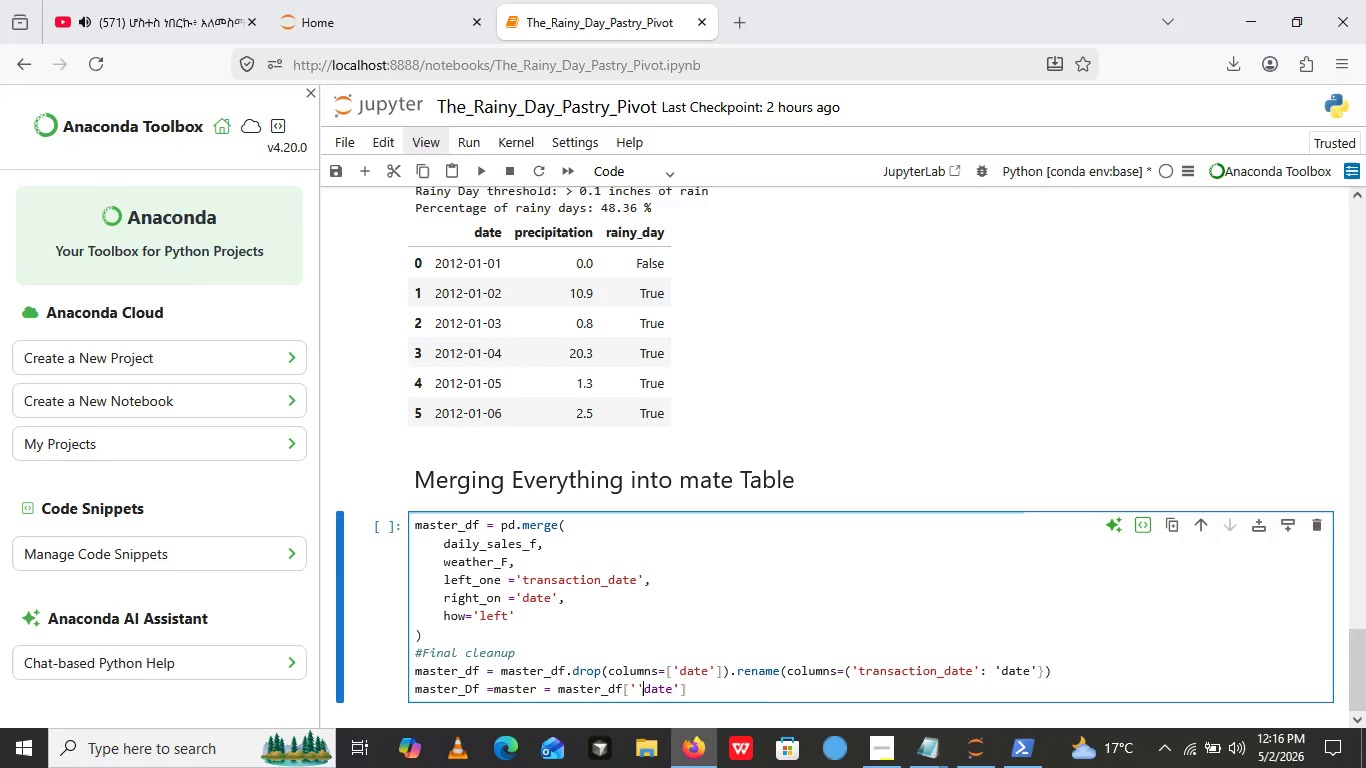 
key(ArrowLeft)
 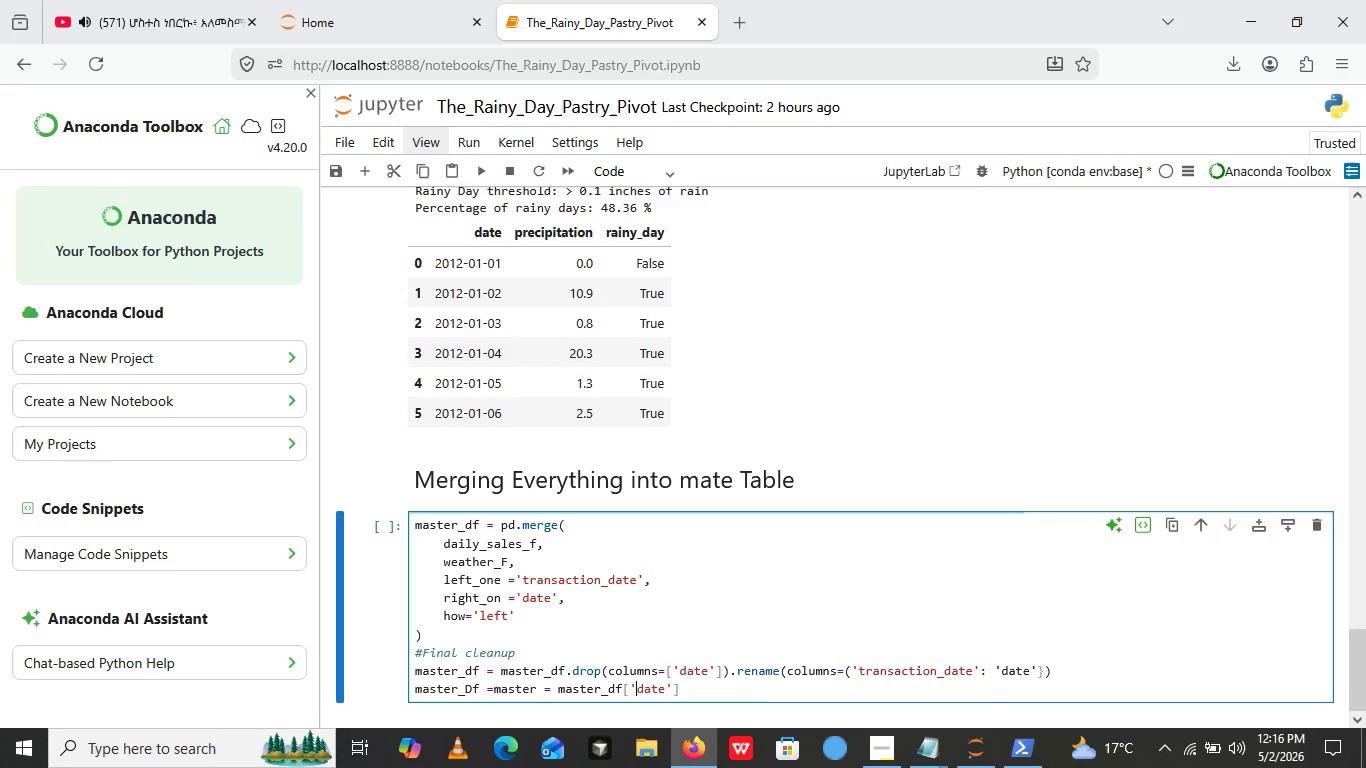 
key(Backspace)
 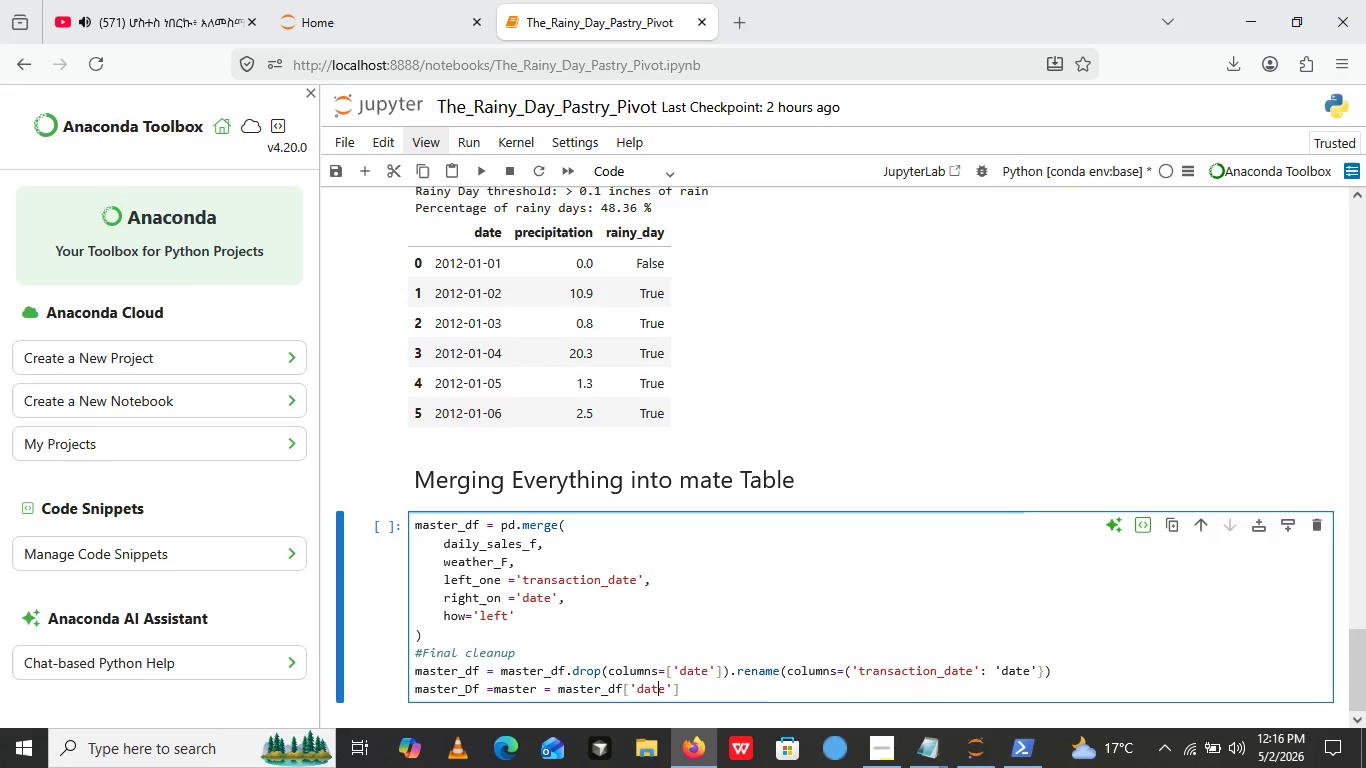 
key(ArrowRight)
 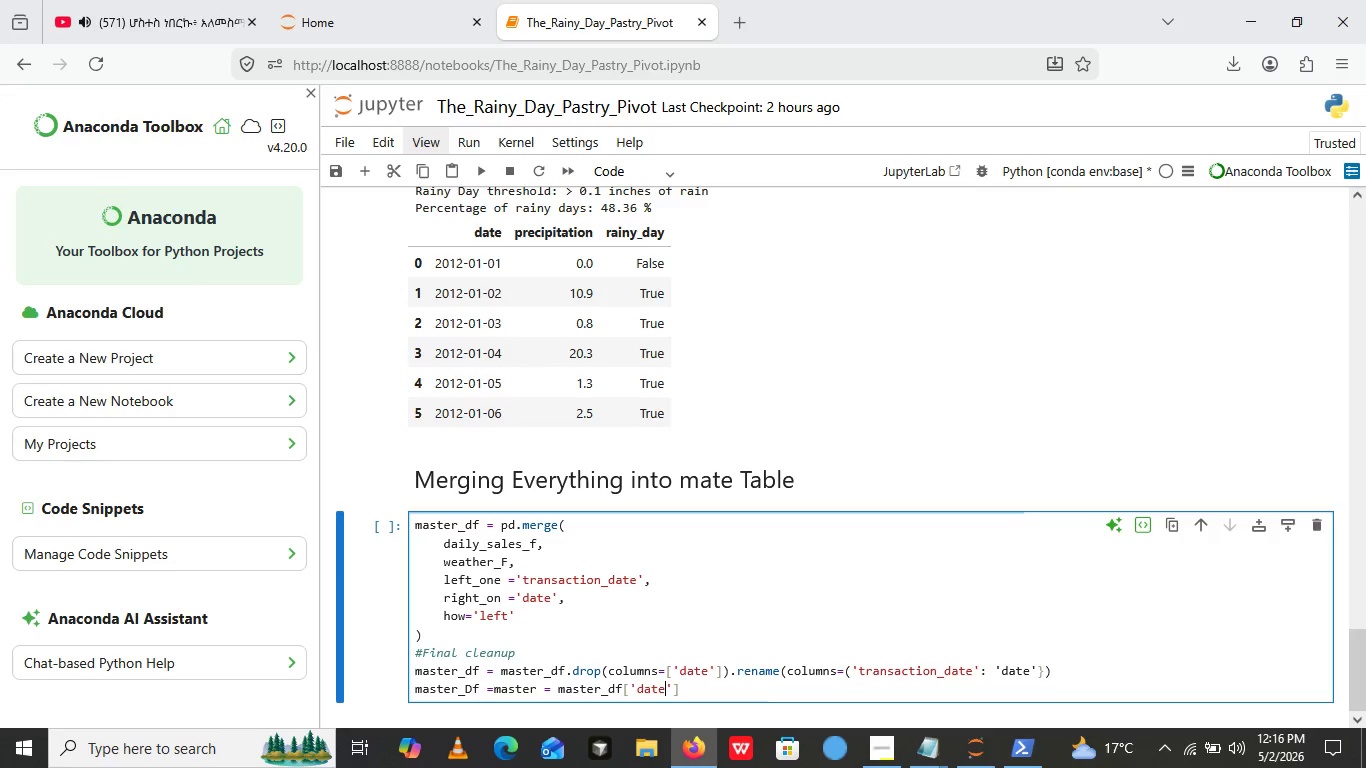 
key(ArrowRight)
 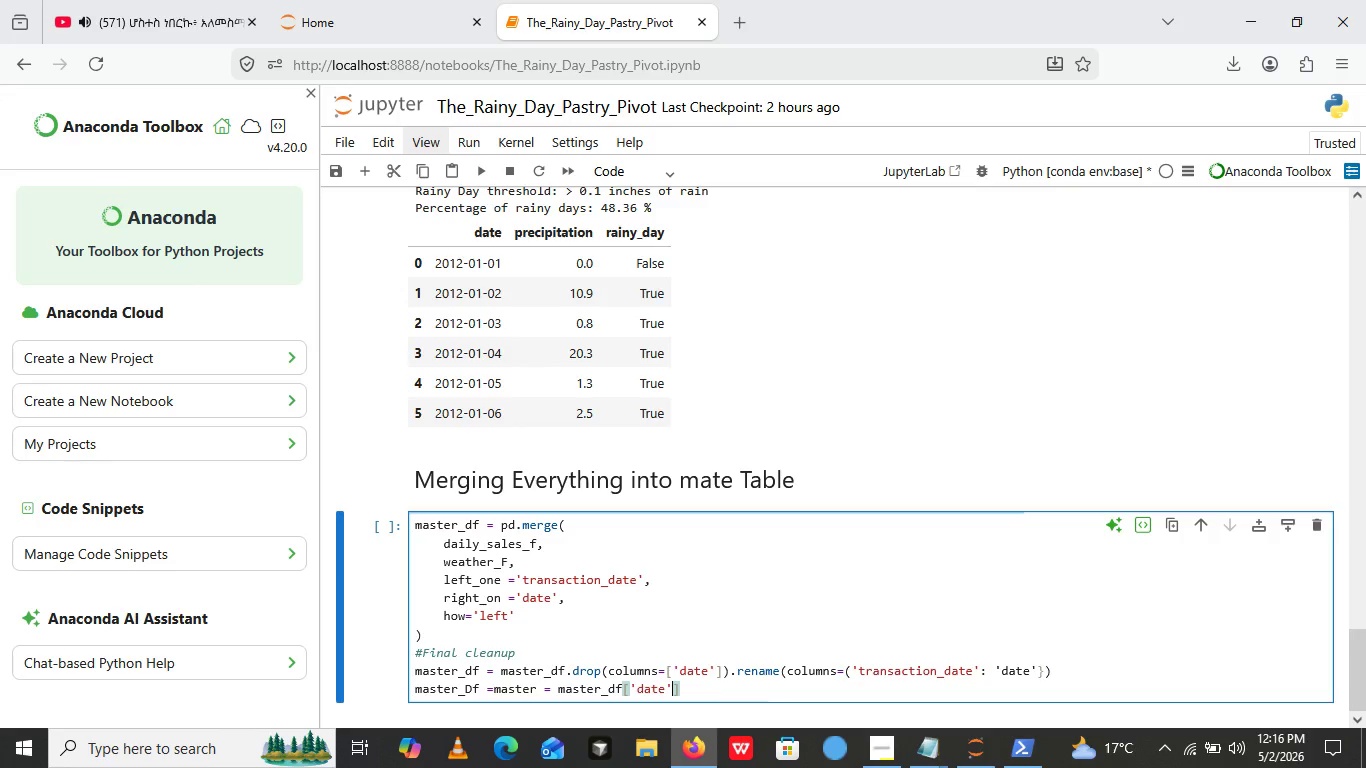 
key(ArrowRight)
 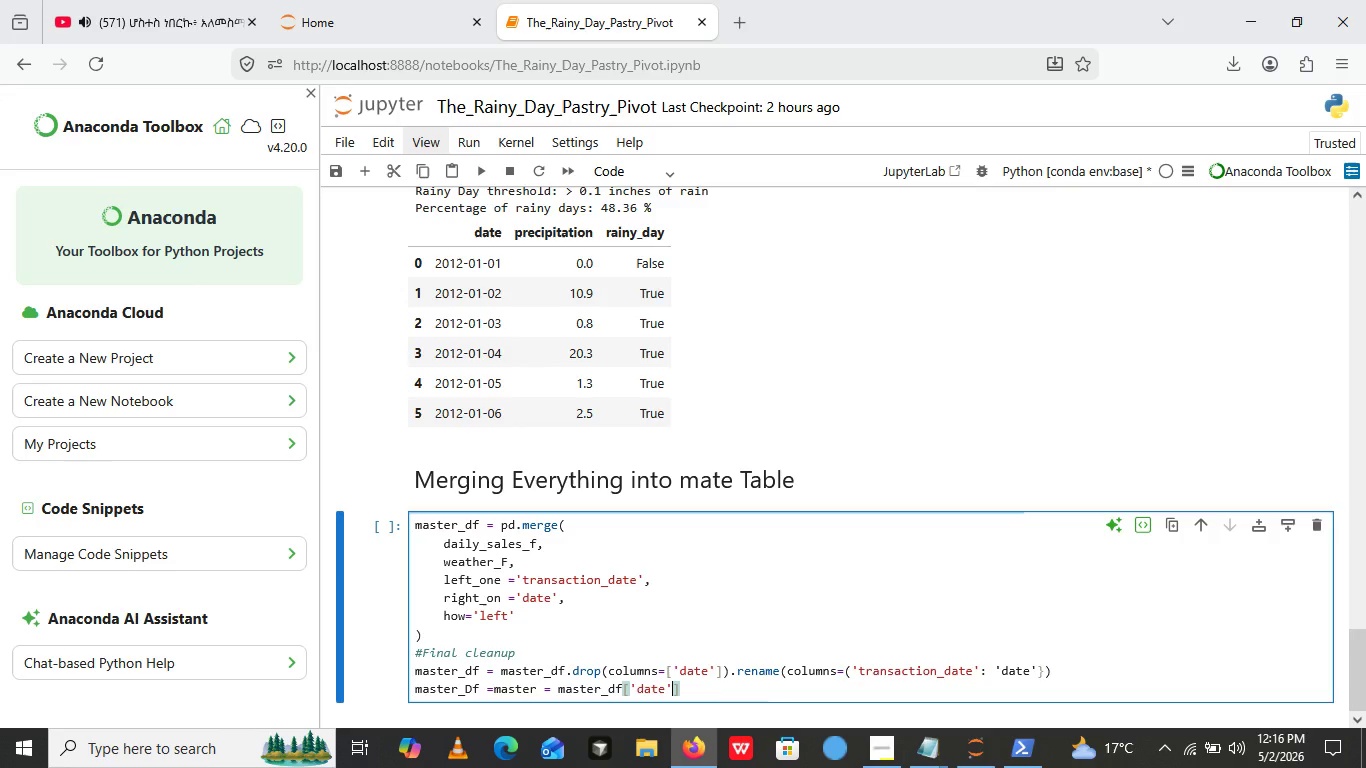 
key(ArrowRight)
 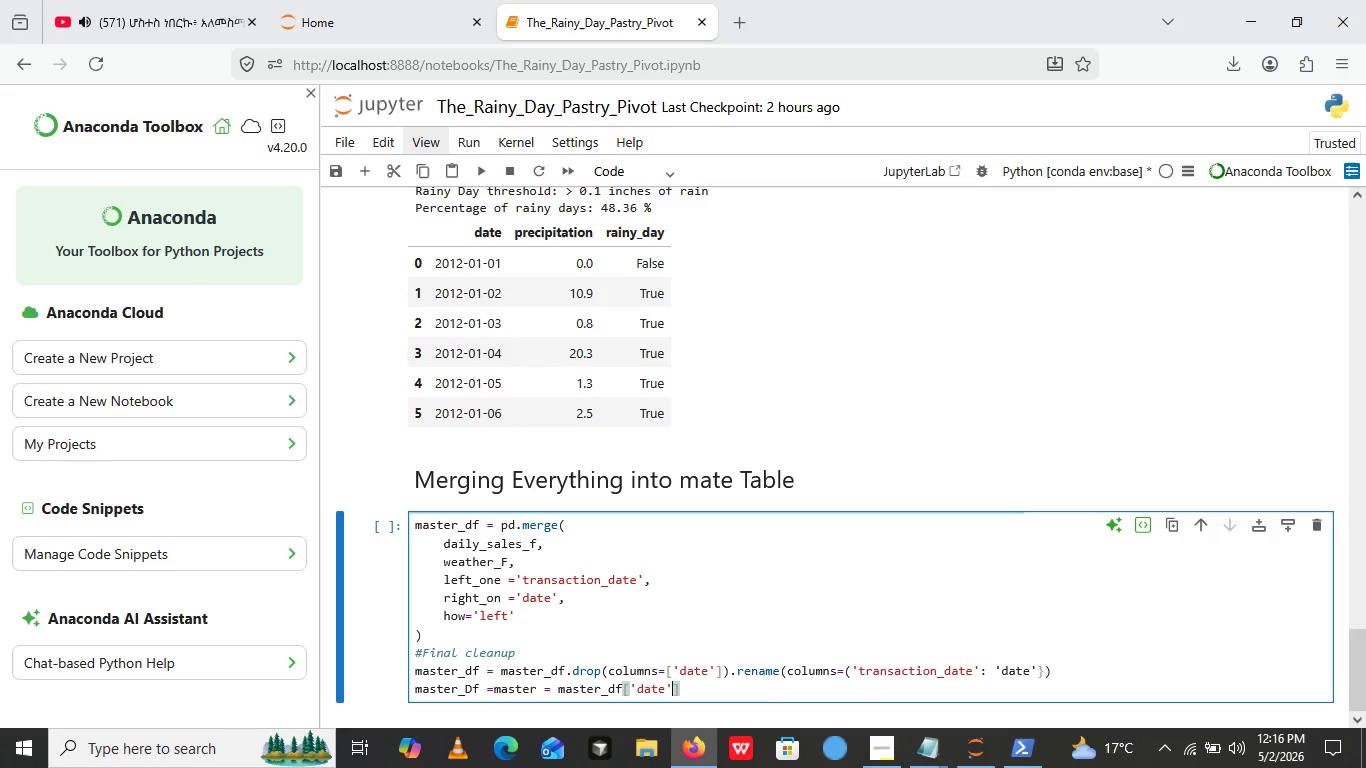 
key(ArrowRight)
 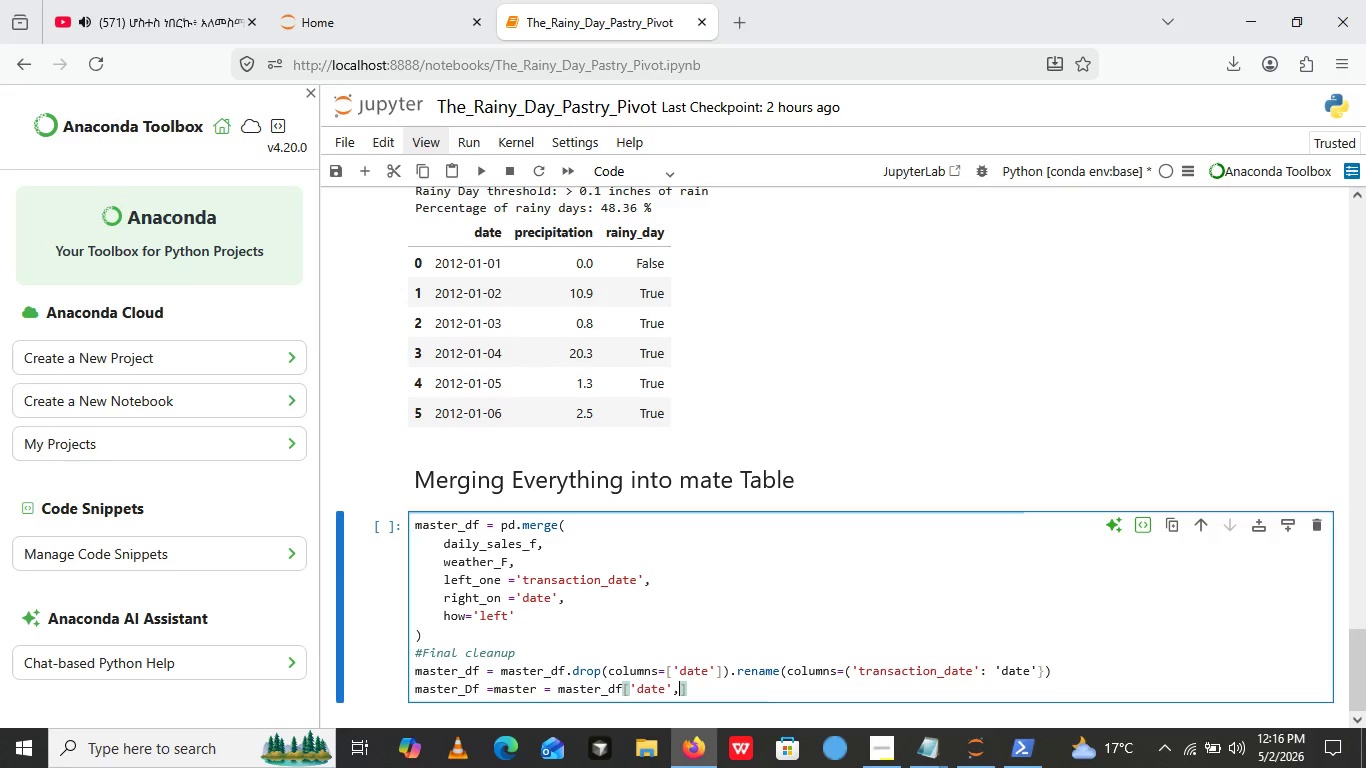 
key(Comma)
 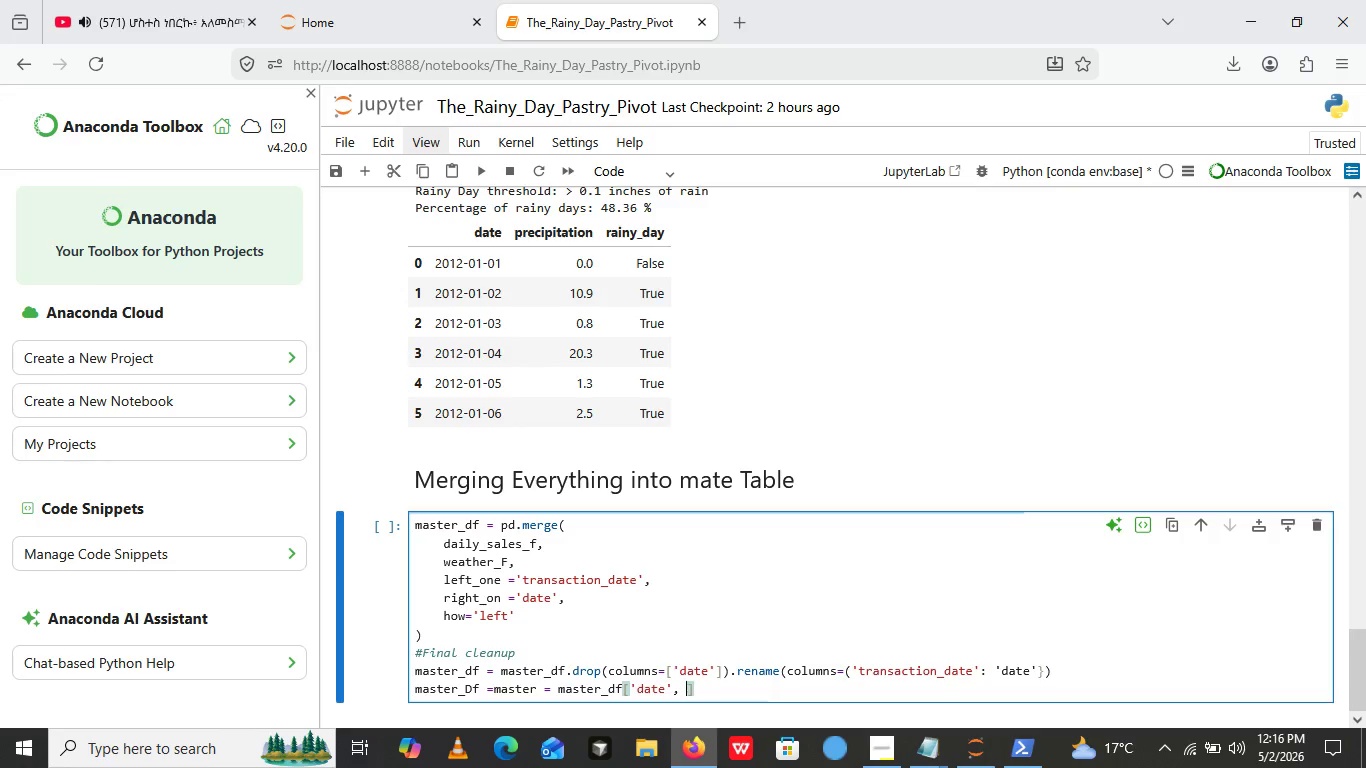 
key(Space)
 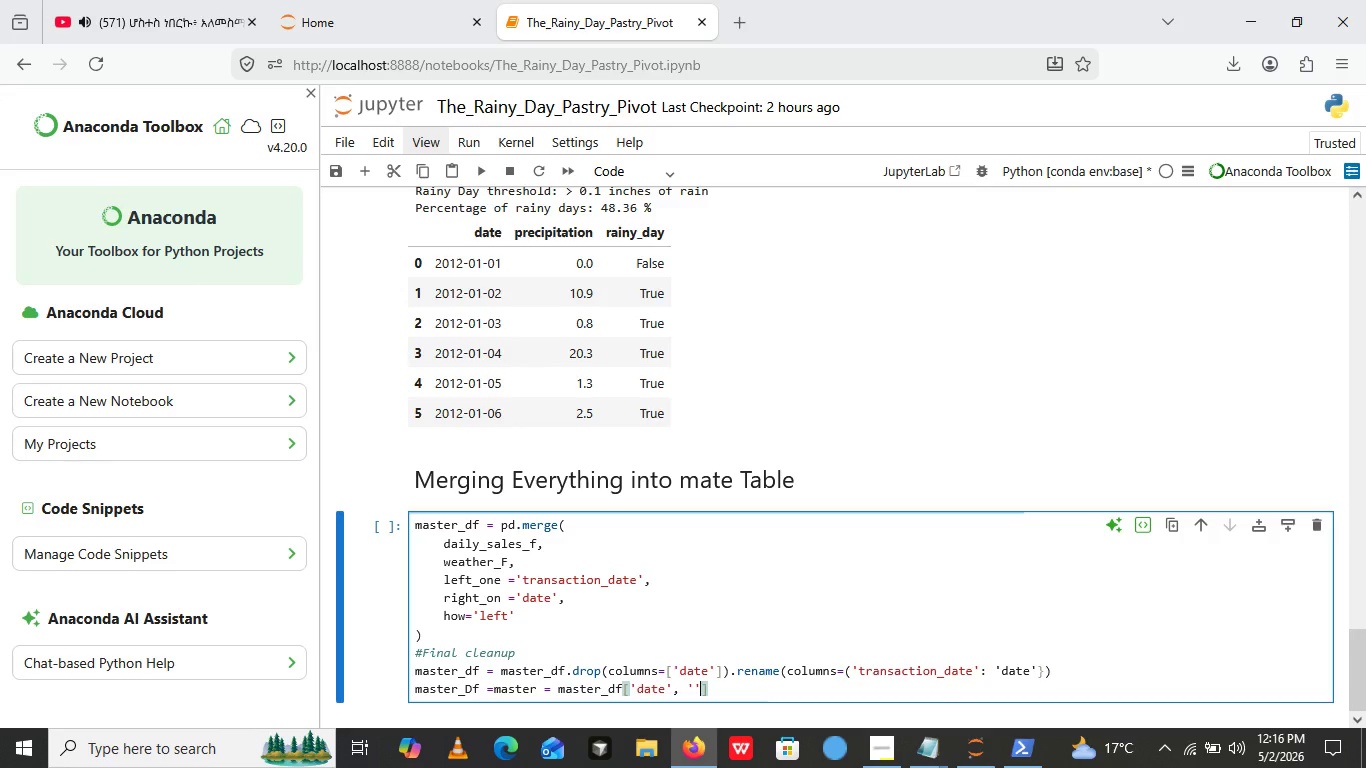 
key(Quote)
 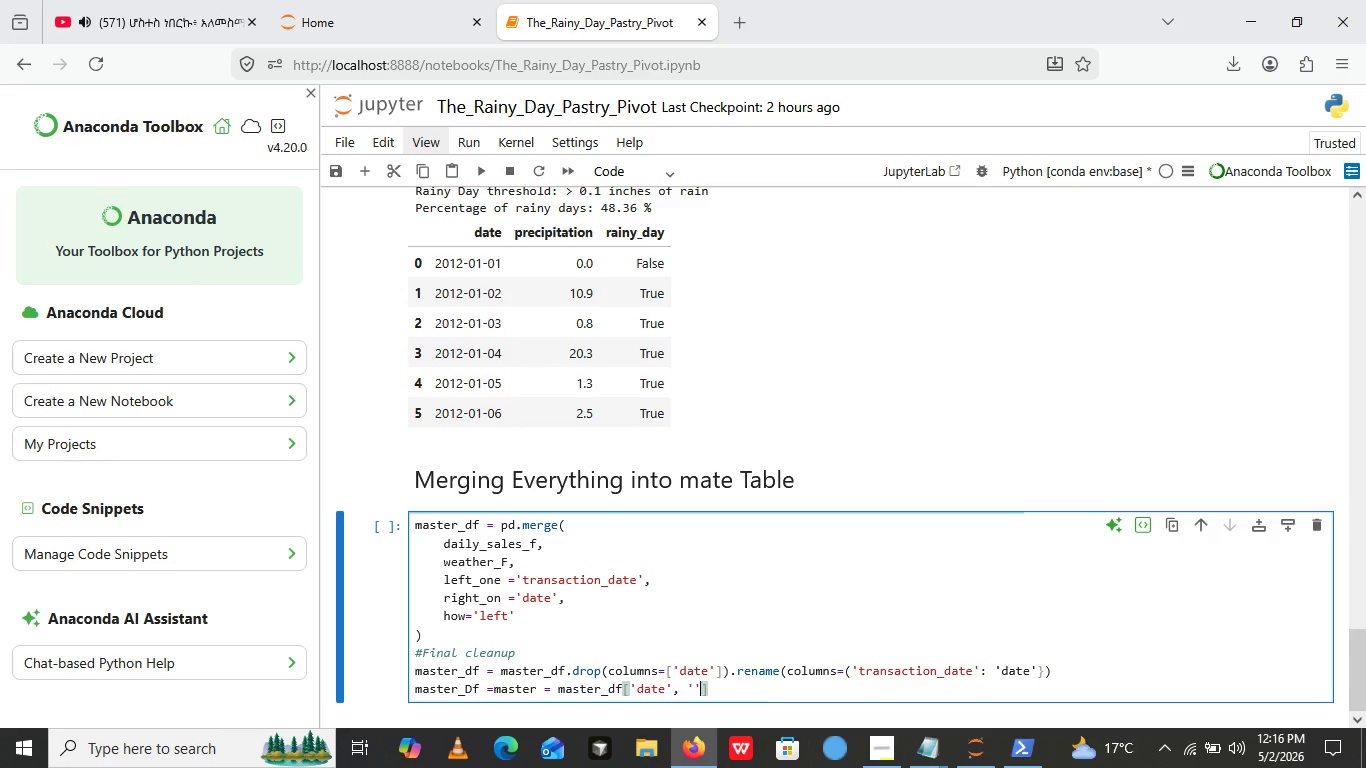 
key(Quote)
 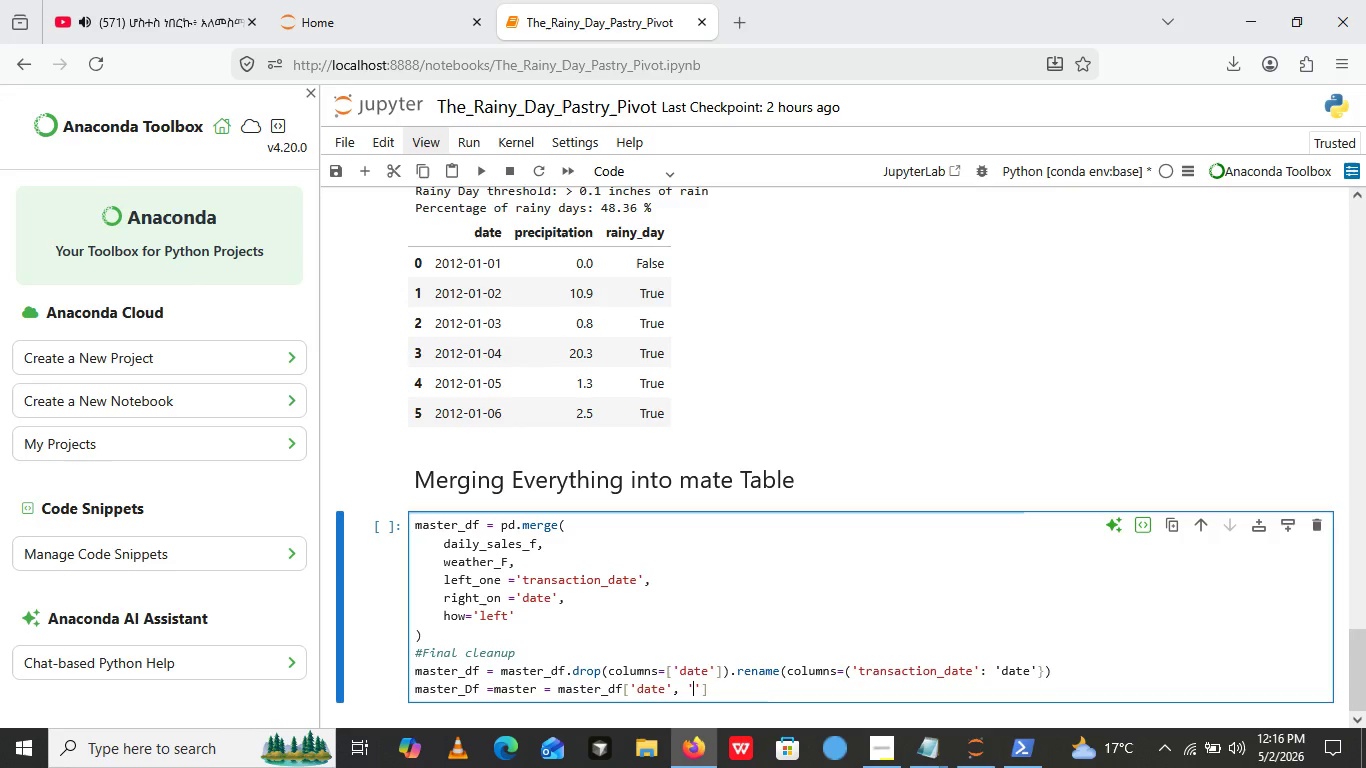 
key(ArrowLeft)
 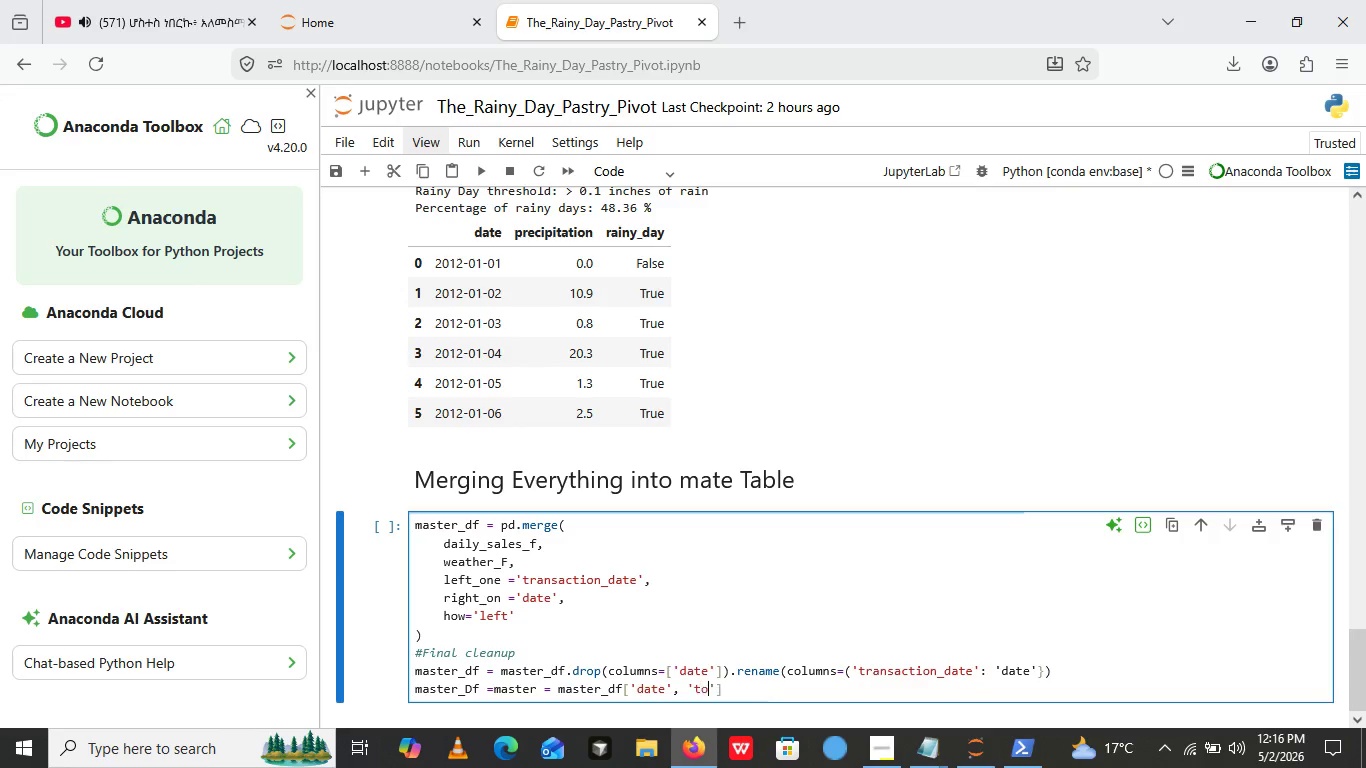 
type(total_sales)
 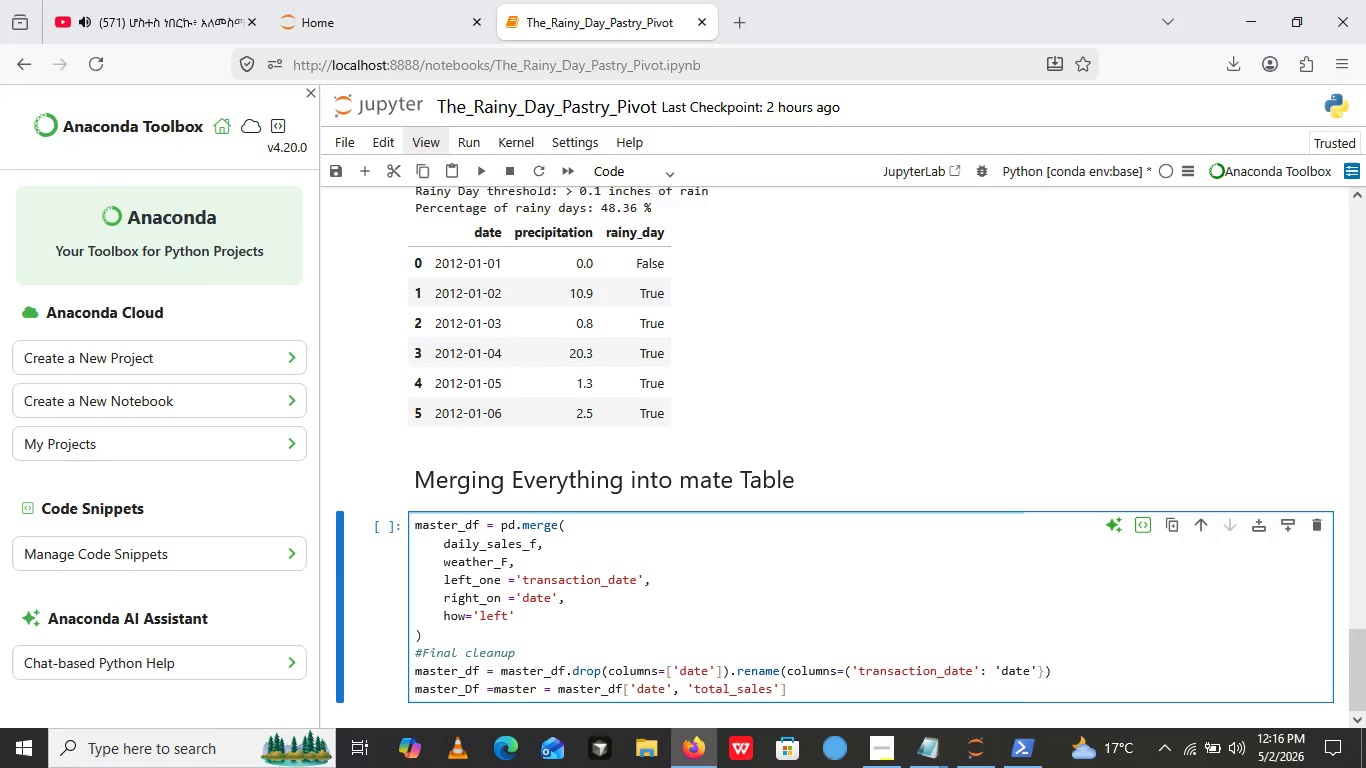 
key(ArrowRight)
 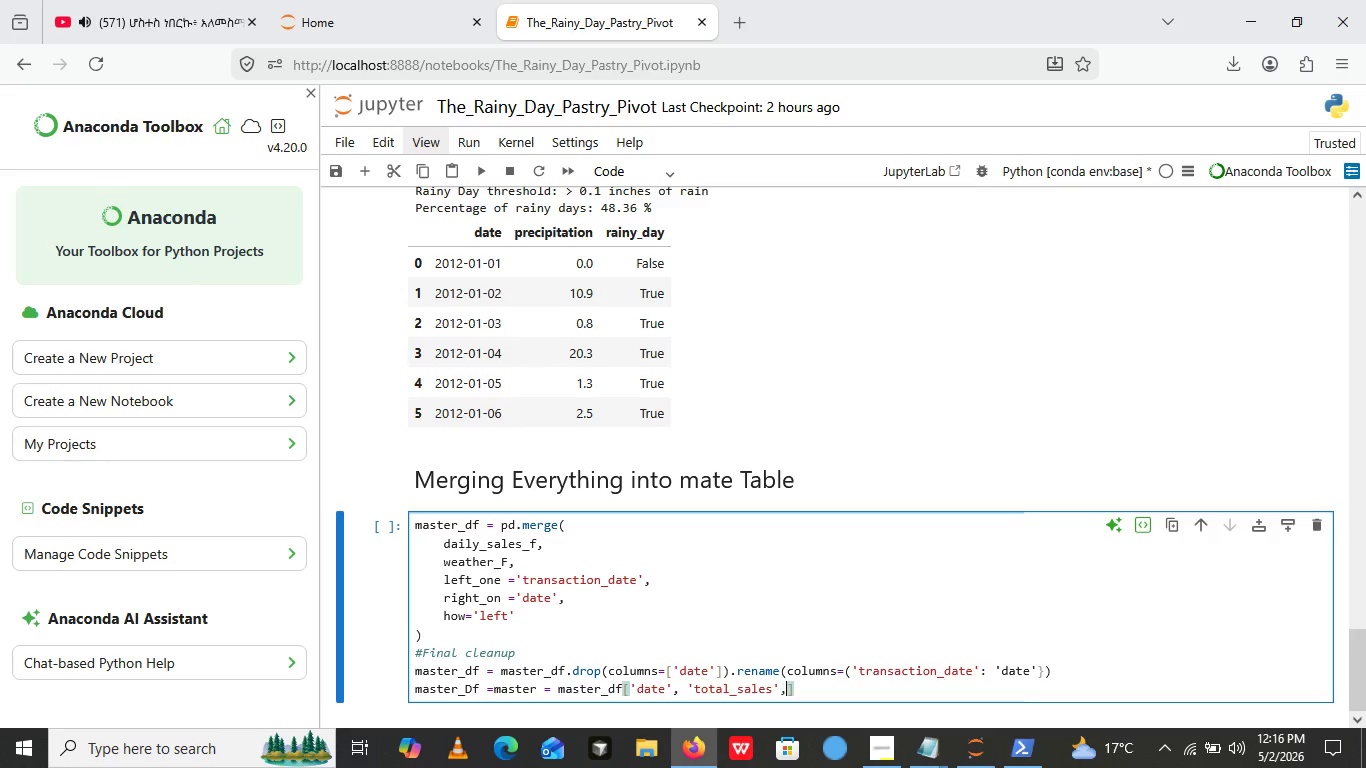 
key(Comma)
 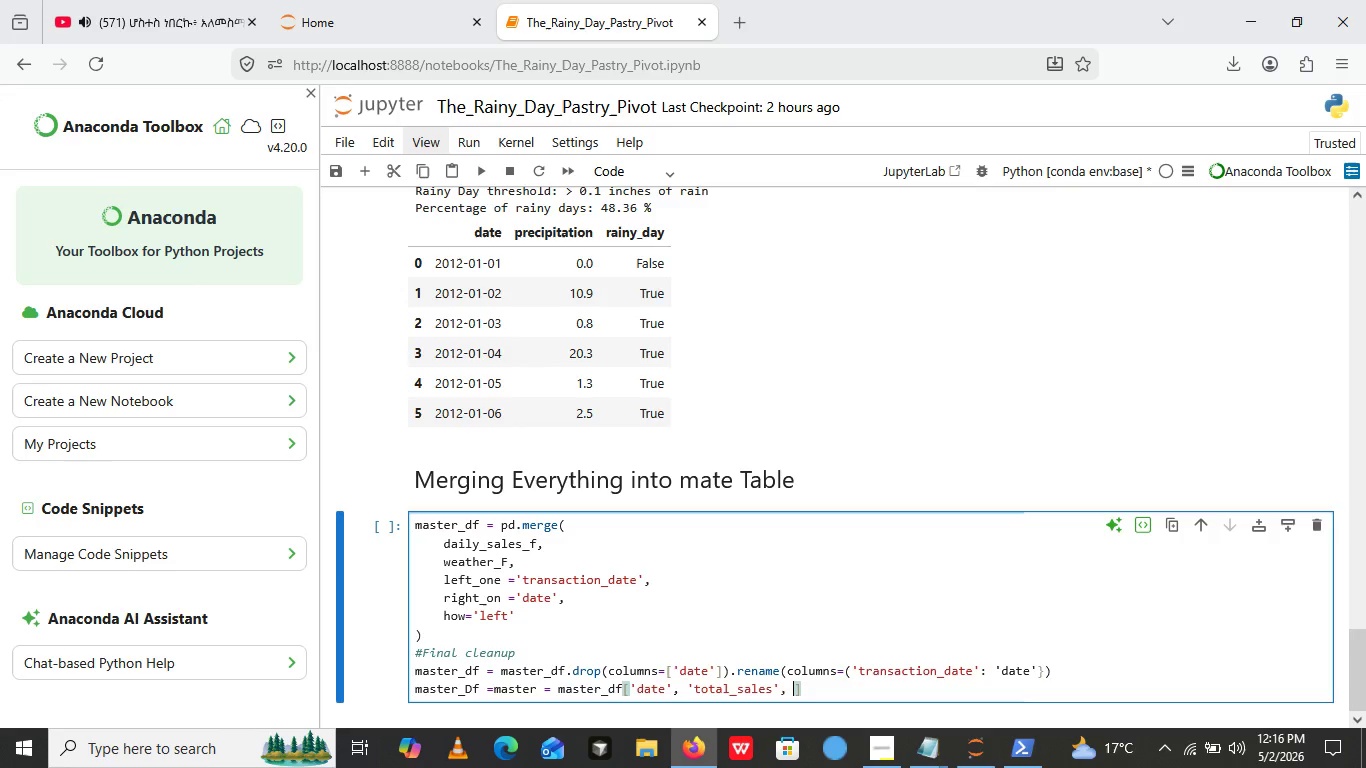 
key(Space)
 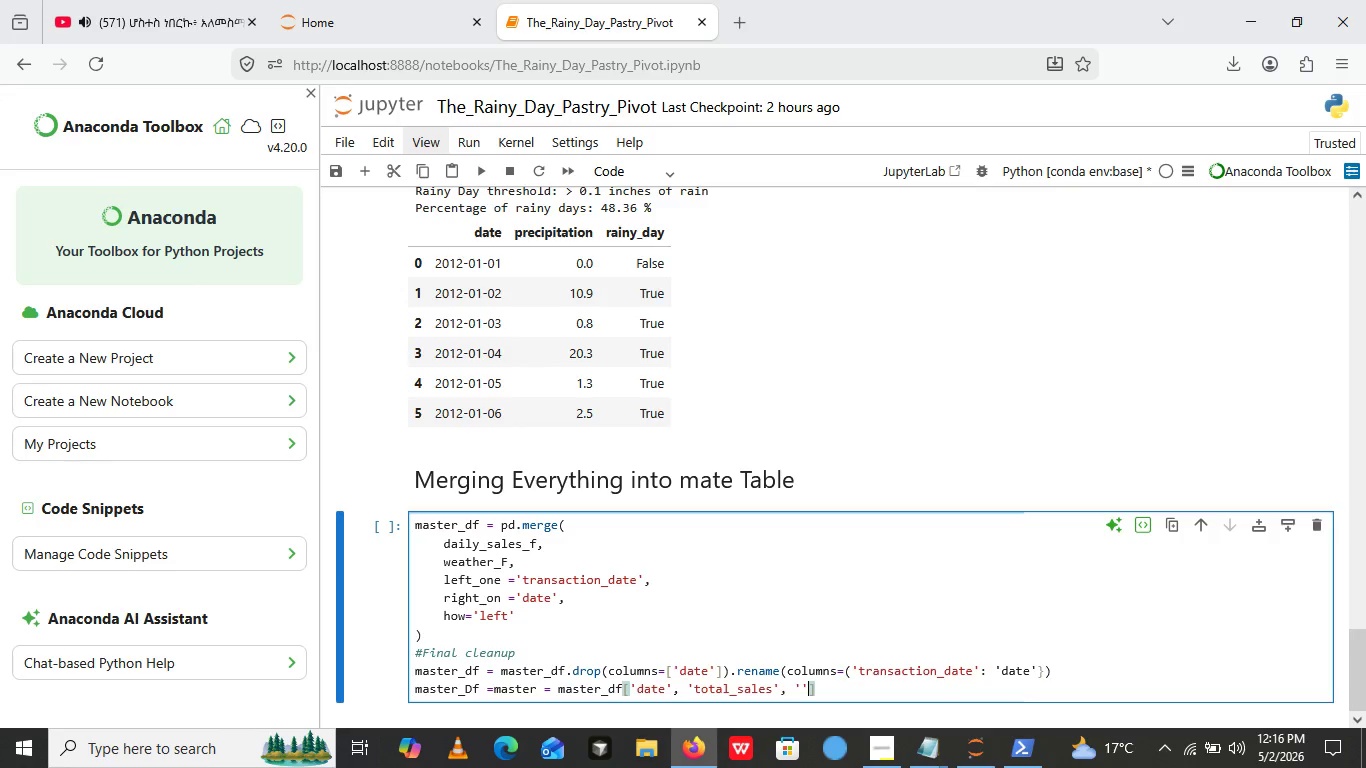 
key(Quote)
 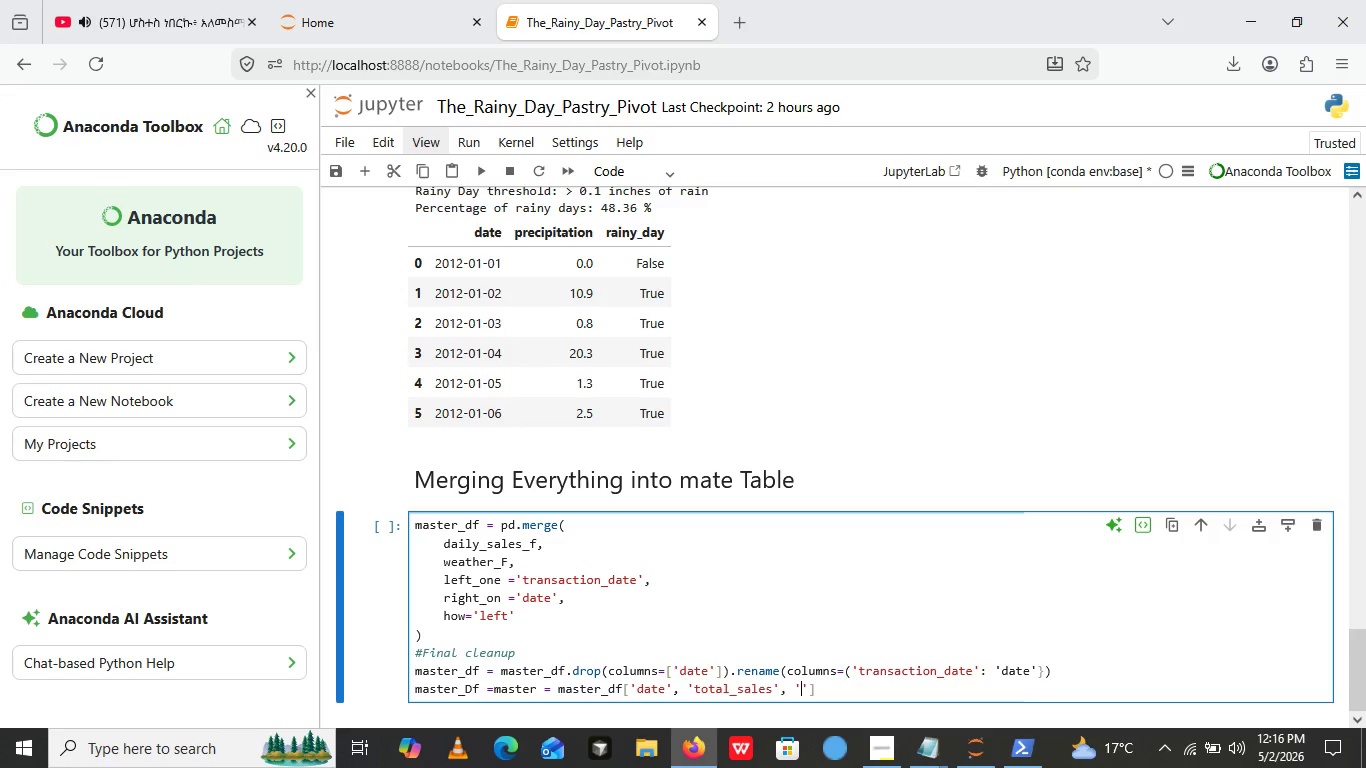 
key(Quote)
 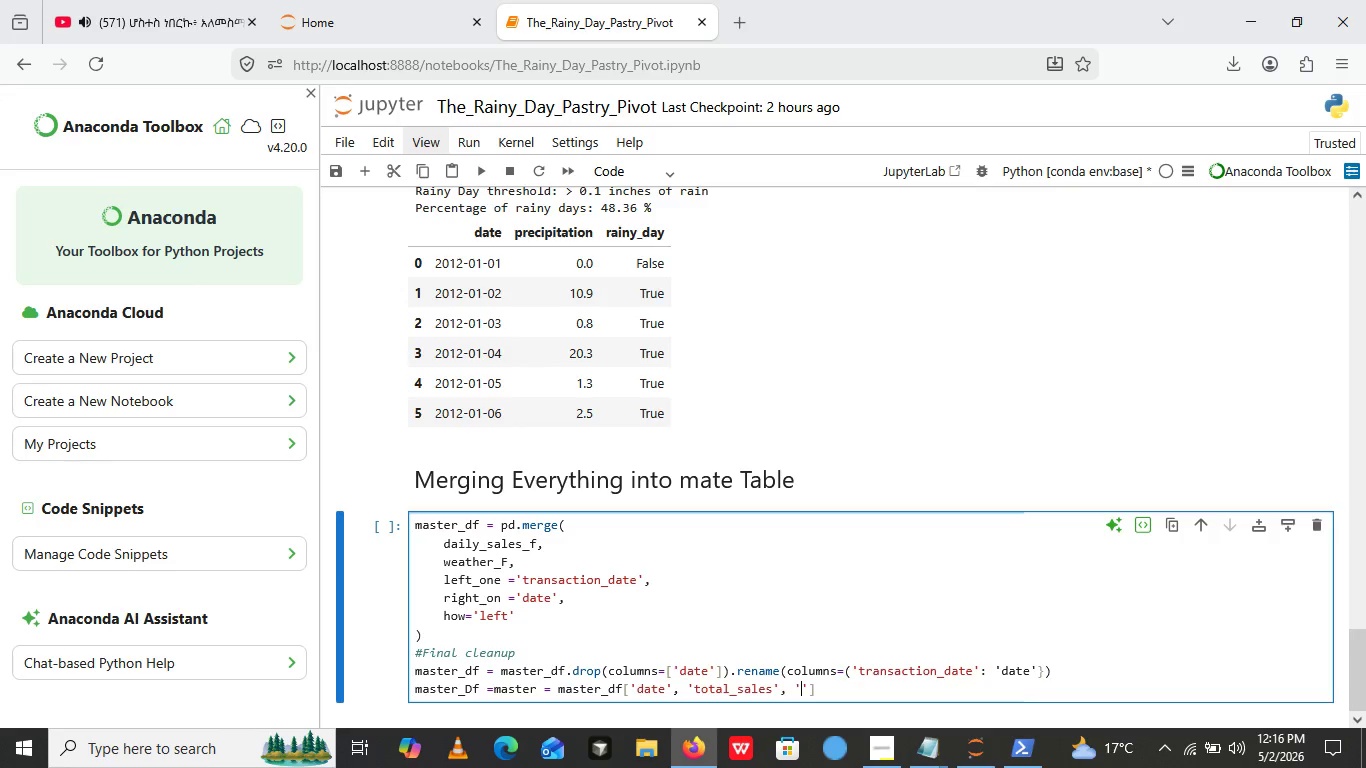 
key(ArrowLeft)
 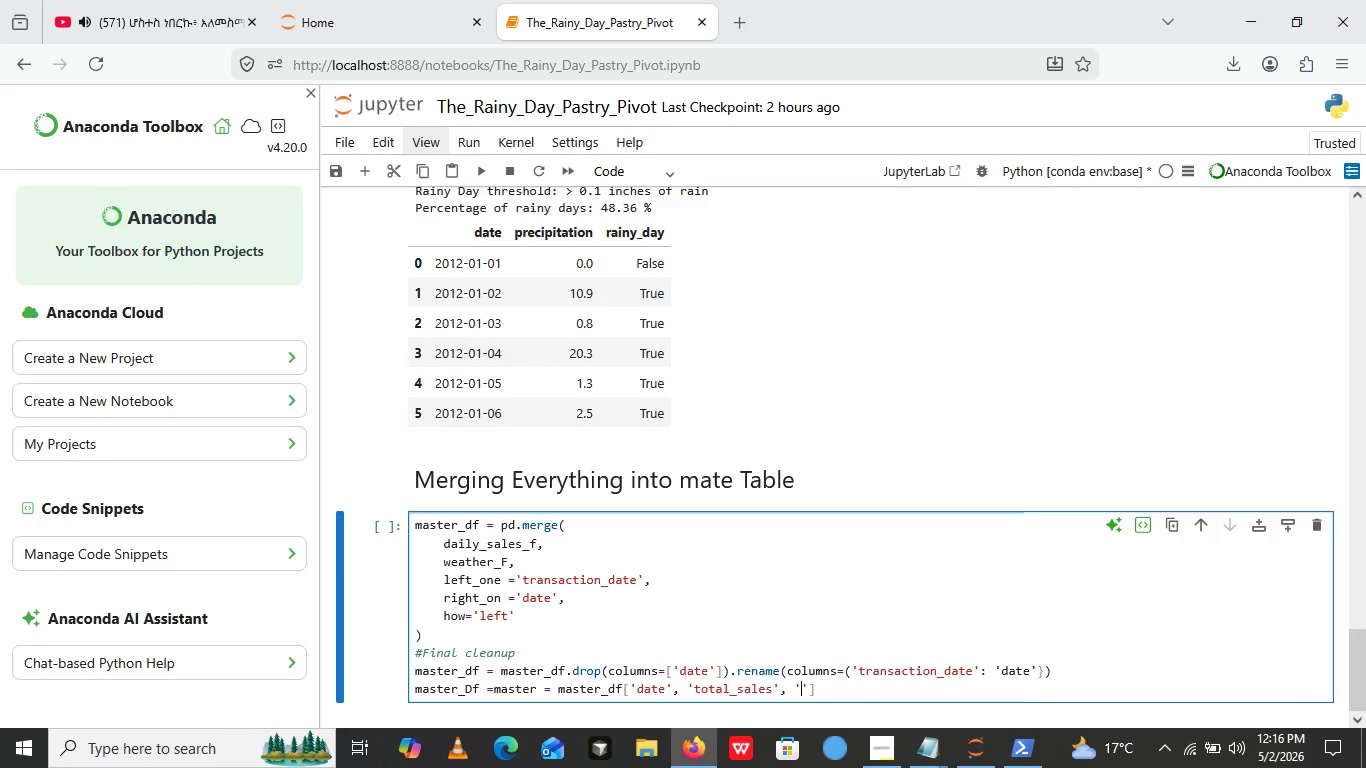 
type(total_transactions)
 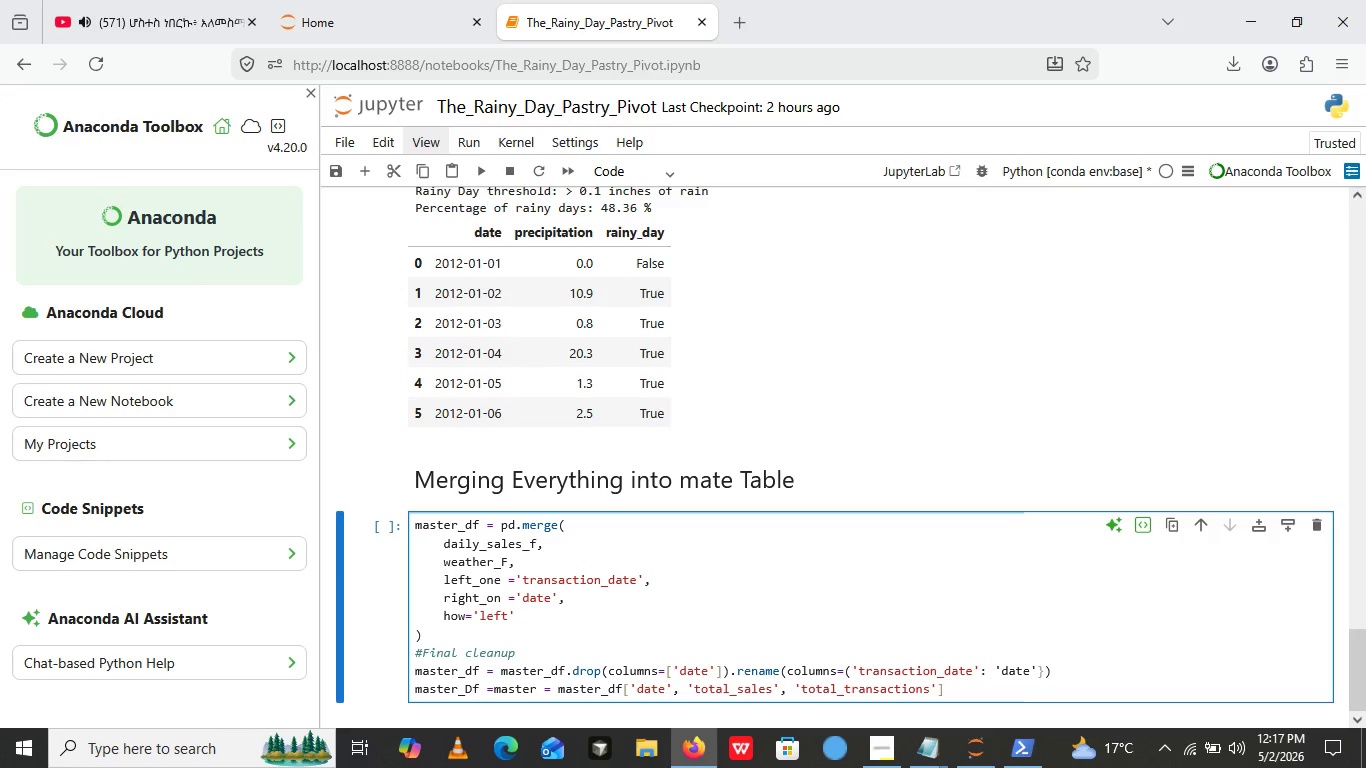 
key(ArrowRight)
 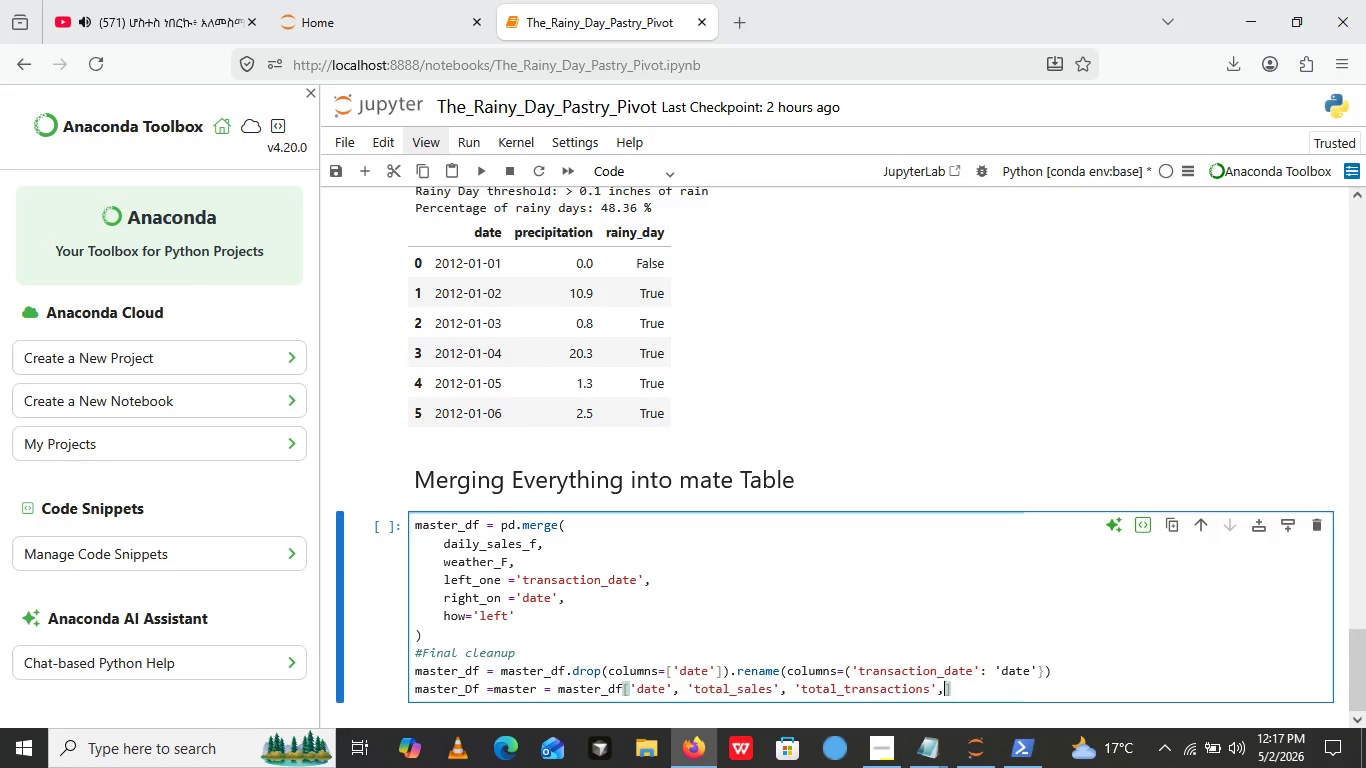 
key(Comma)
 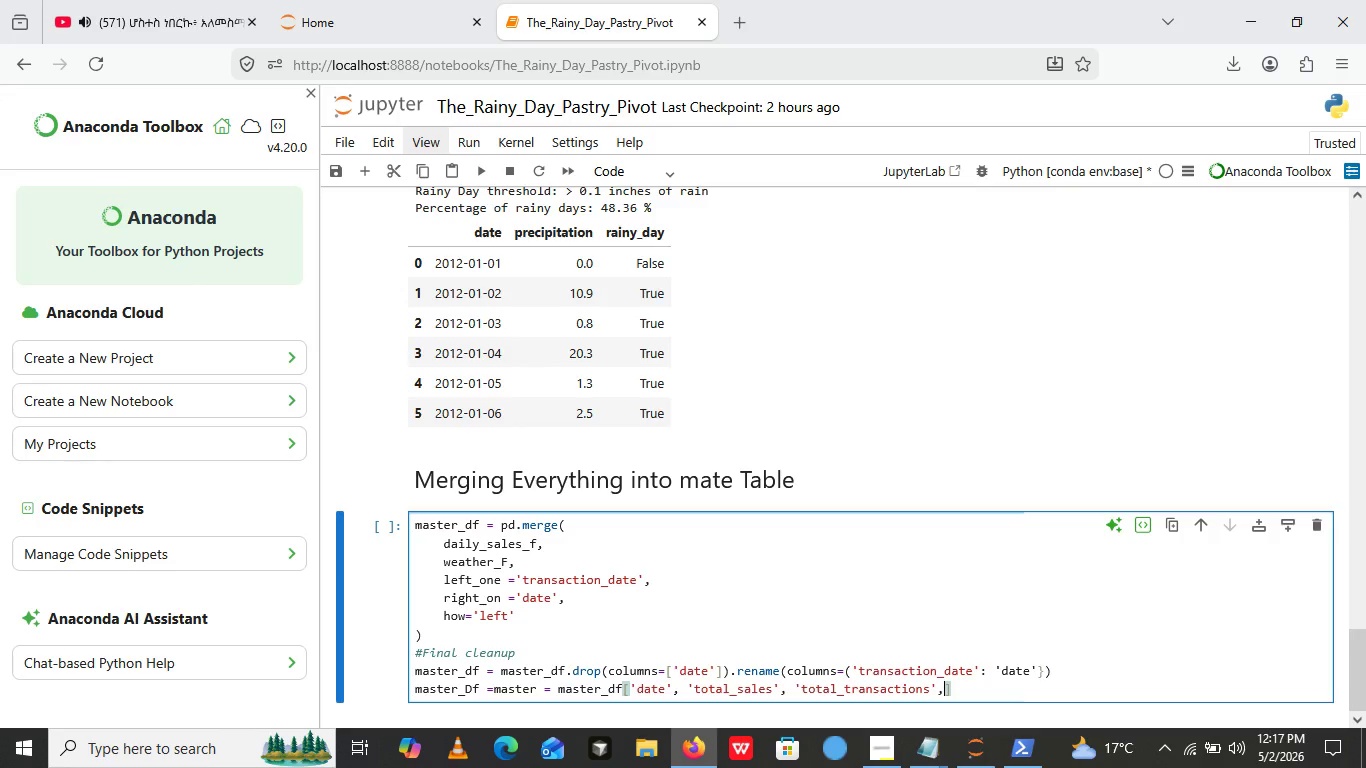 
key(Quote)
 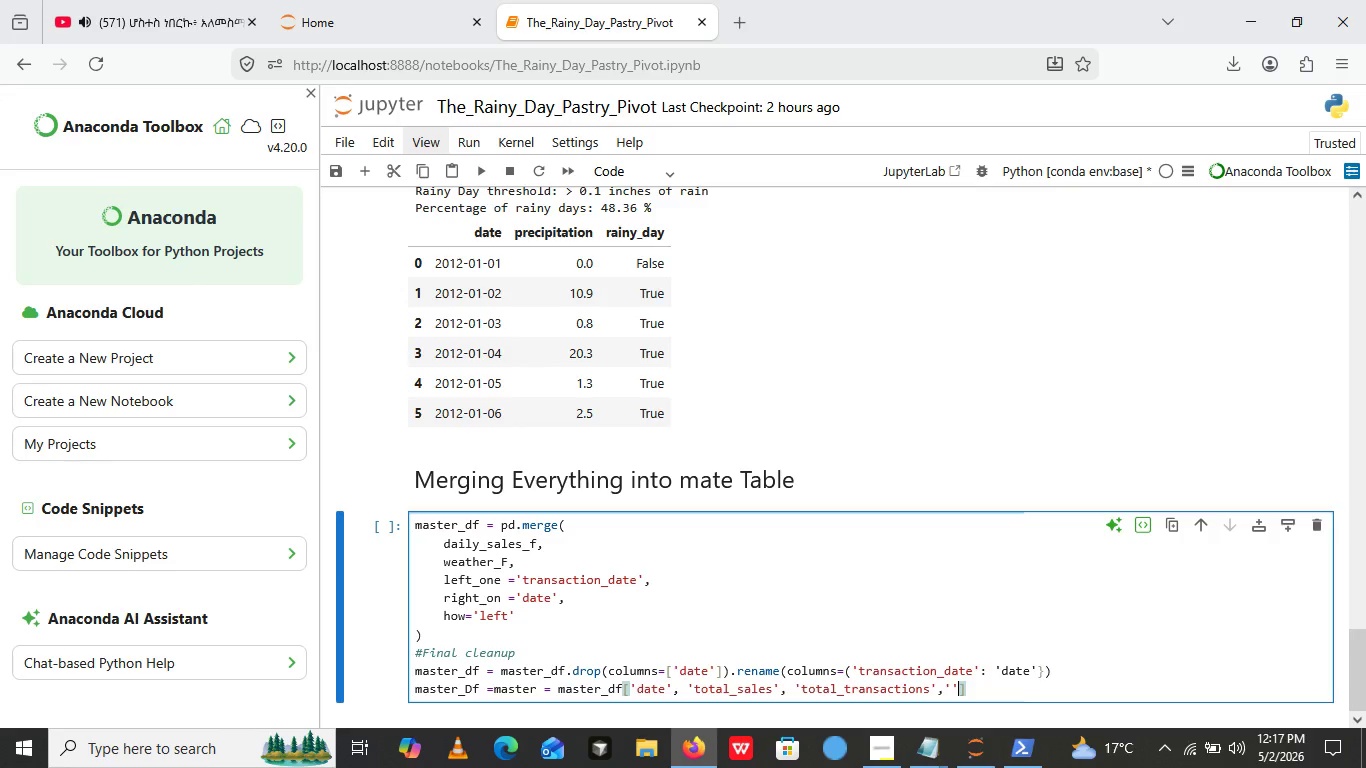 
key(Quote)
 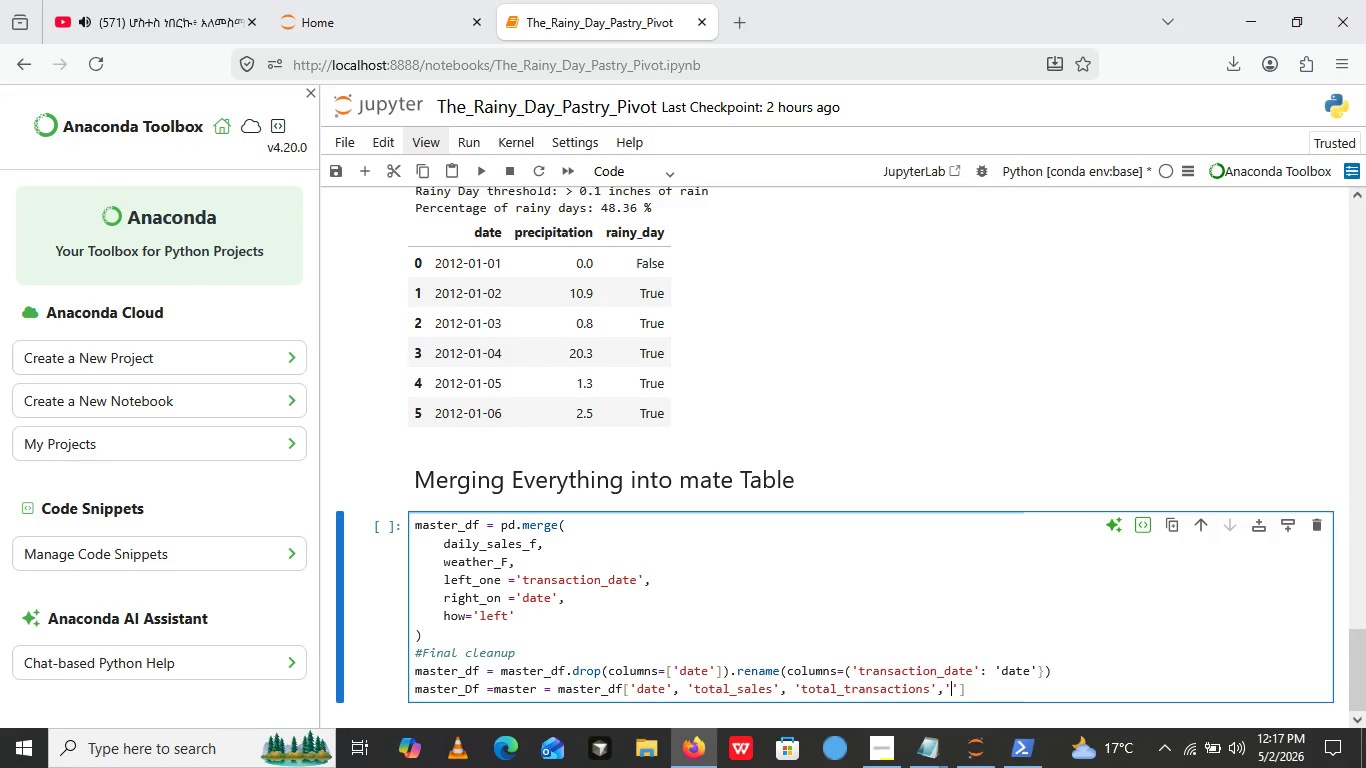 
key(ArrowLeft)
 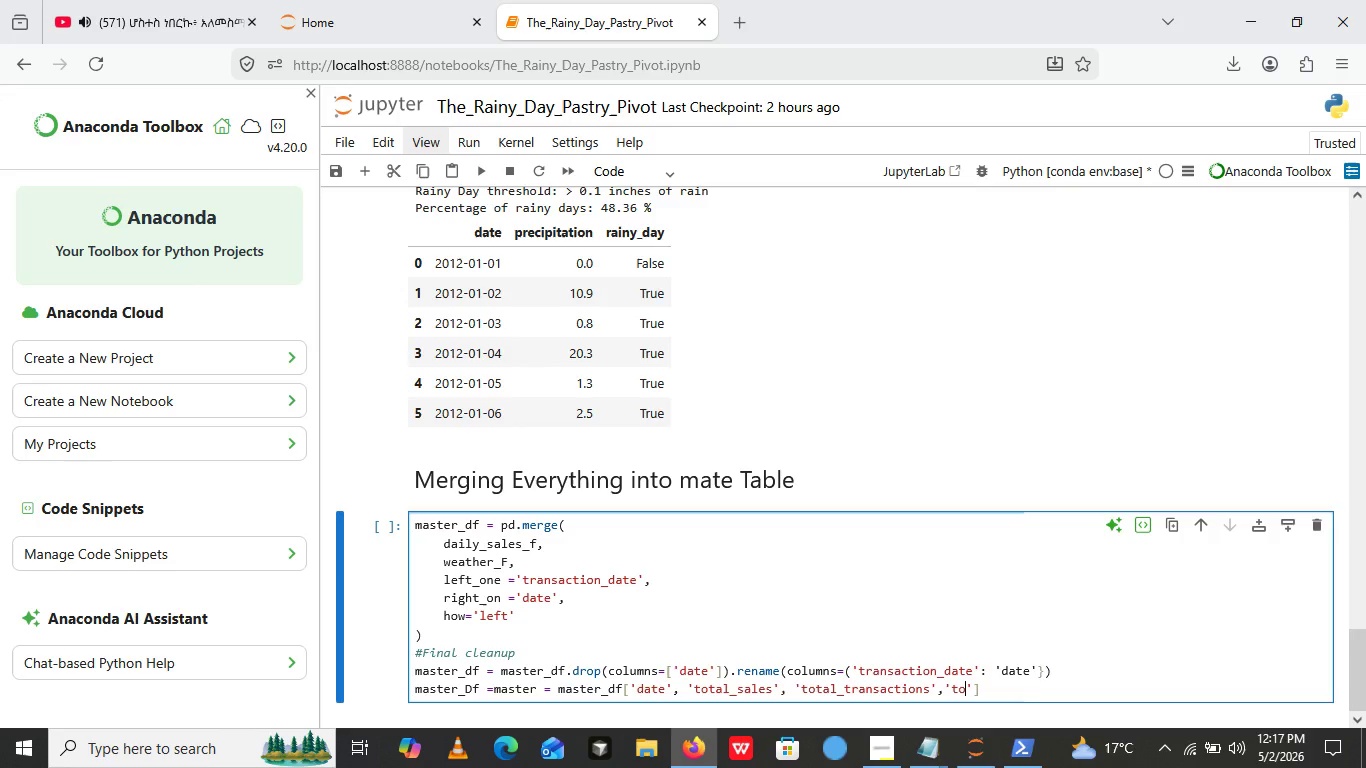 
type(total_item)
 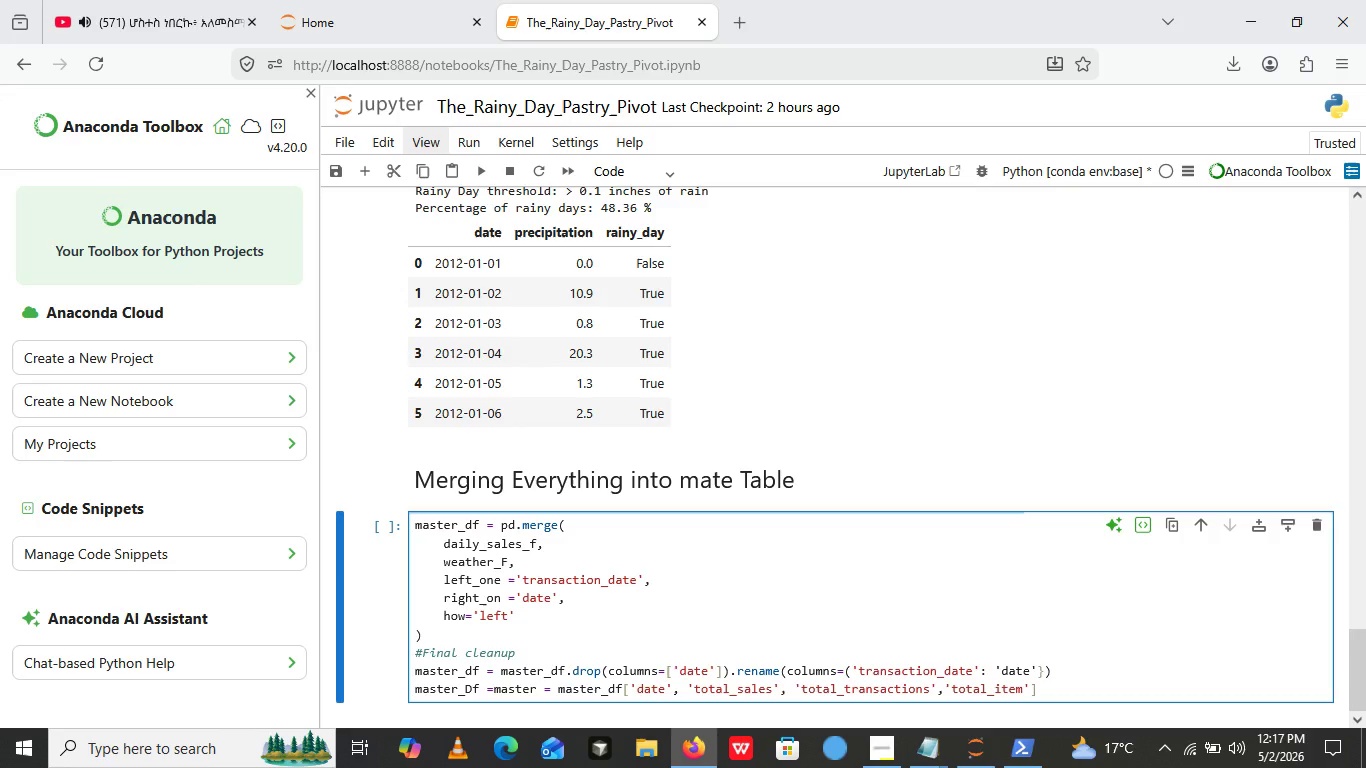 
wait(6.61)
 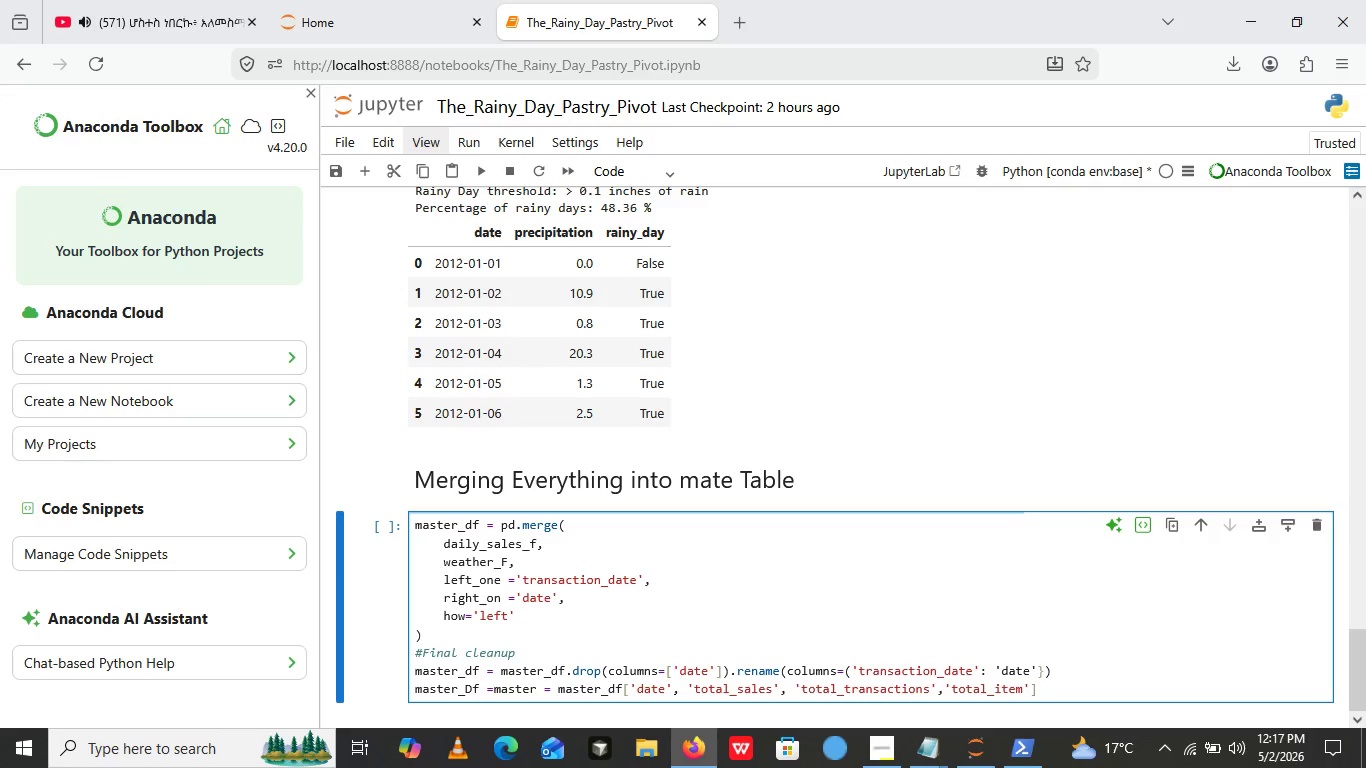 
key(ArrowRight)
 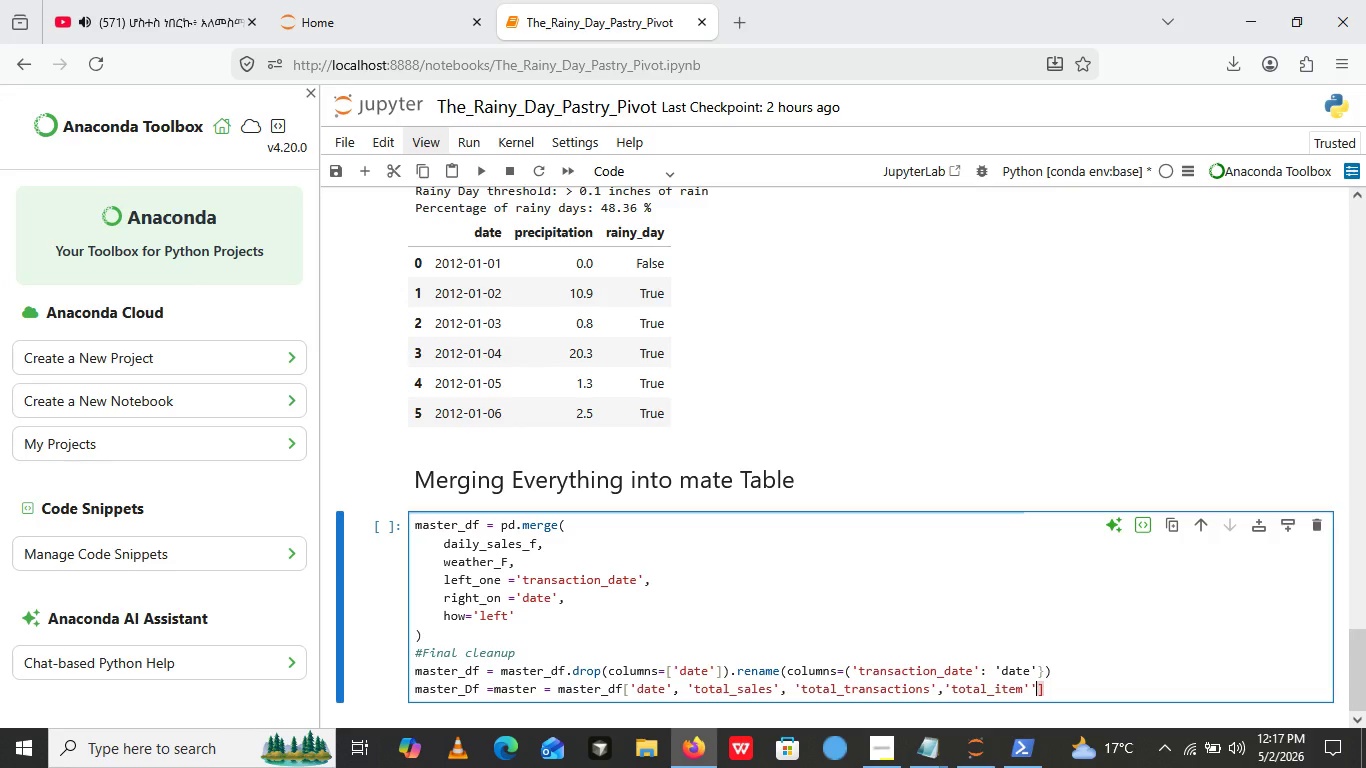 
key(Quote)
 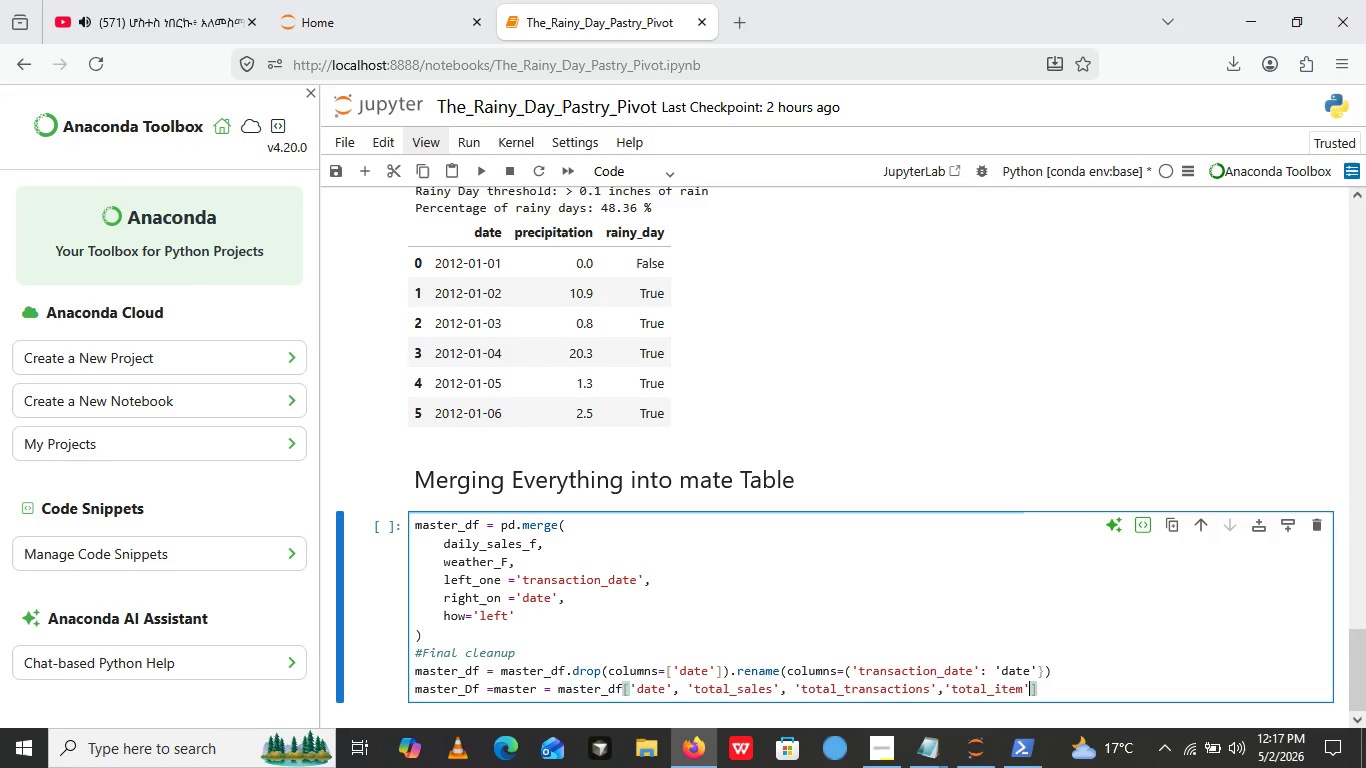 
key(Backspace)
 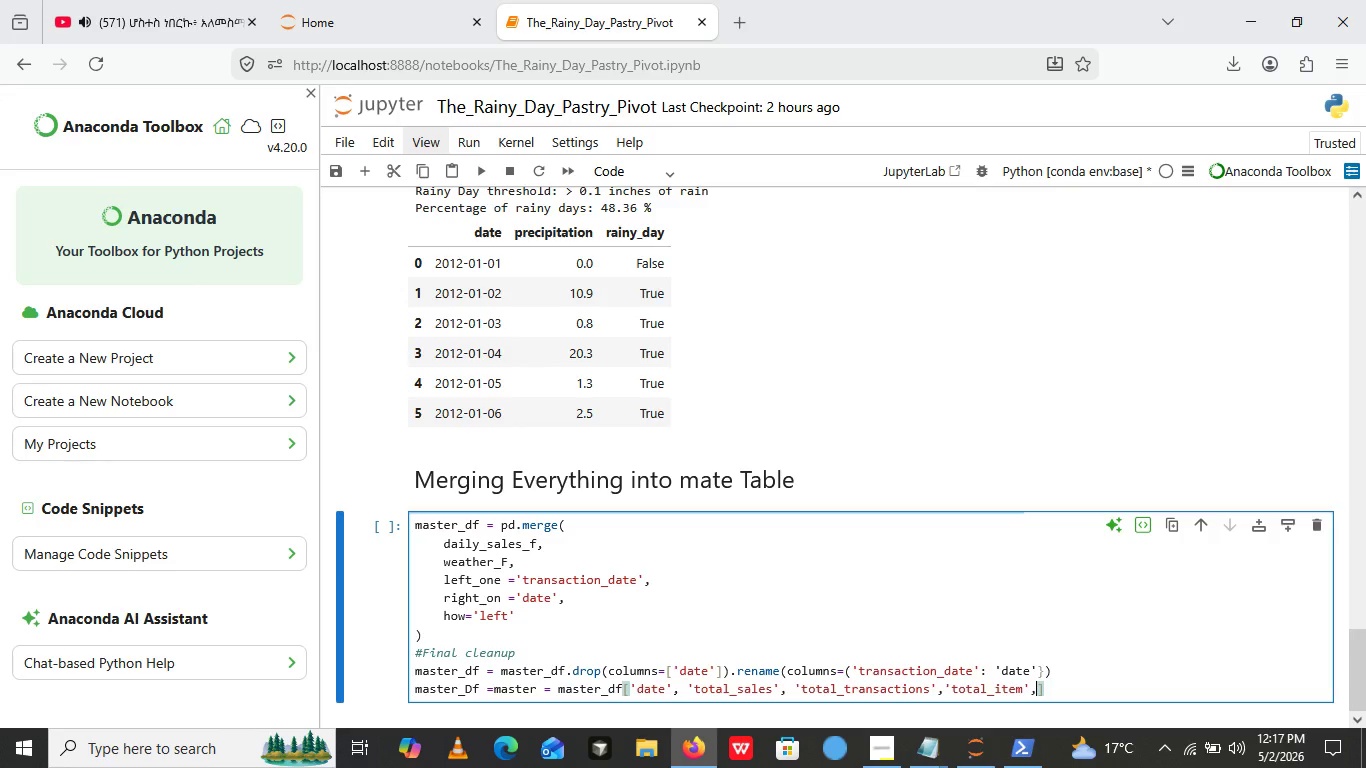 
key(Comma)
 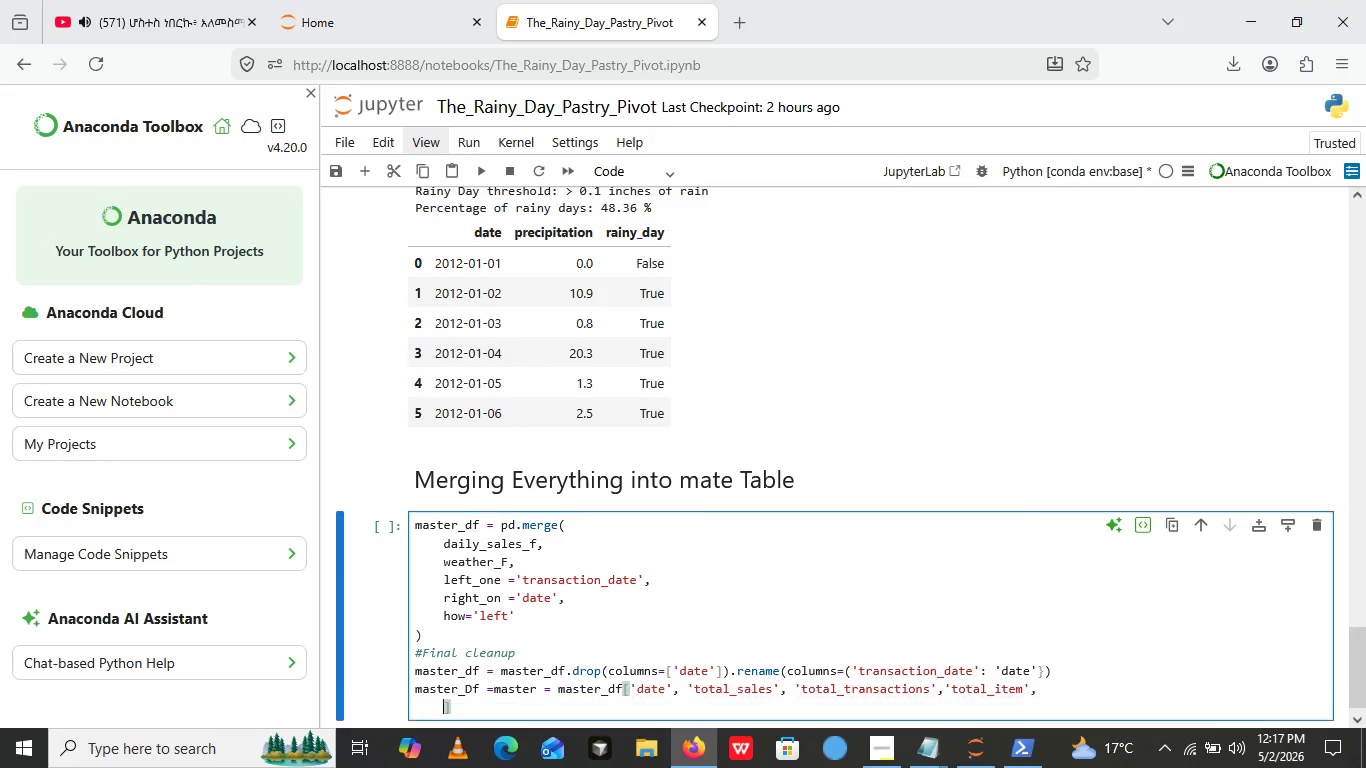 
key(Enter)
 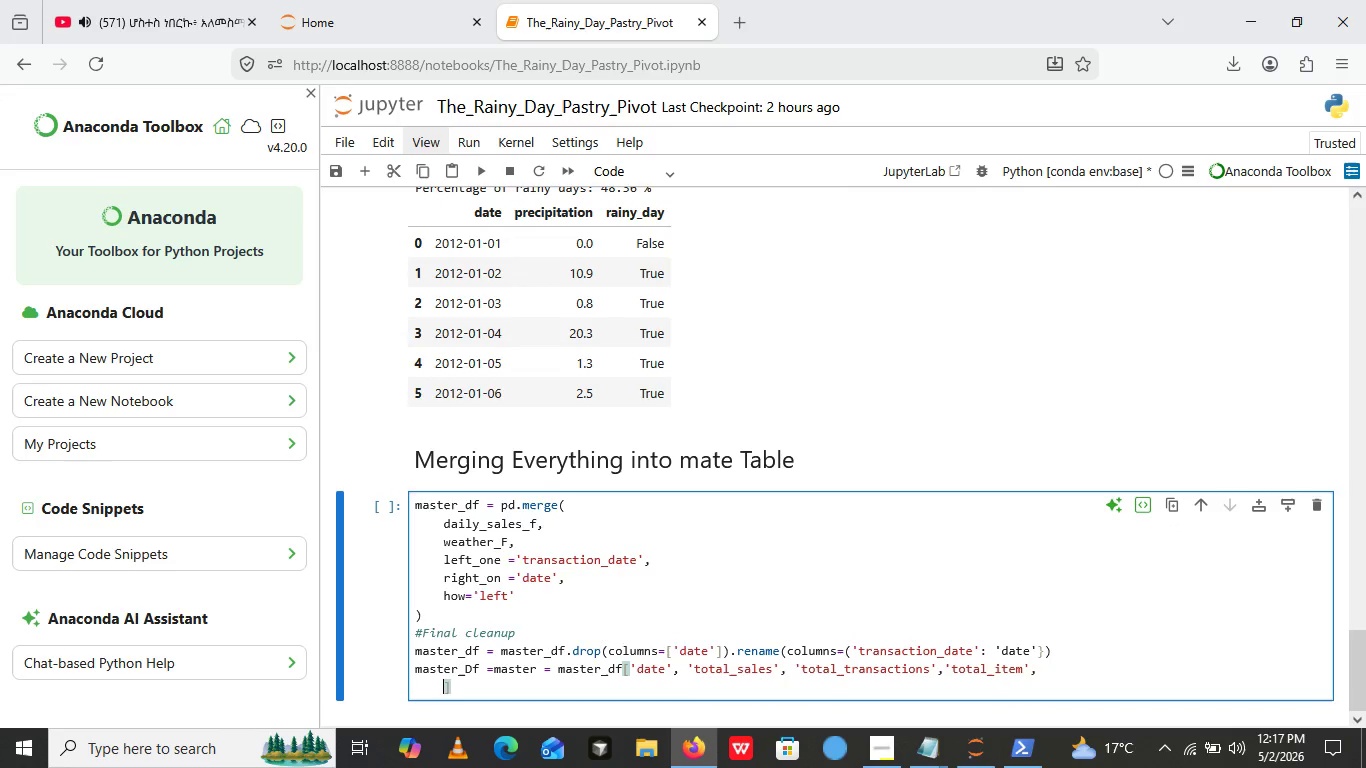 
key(Quote)
 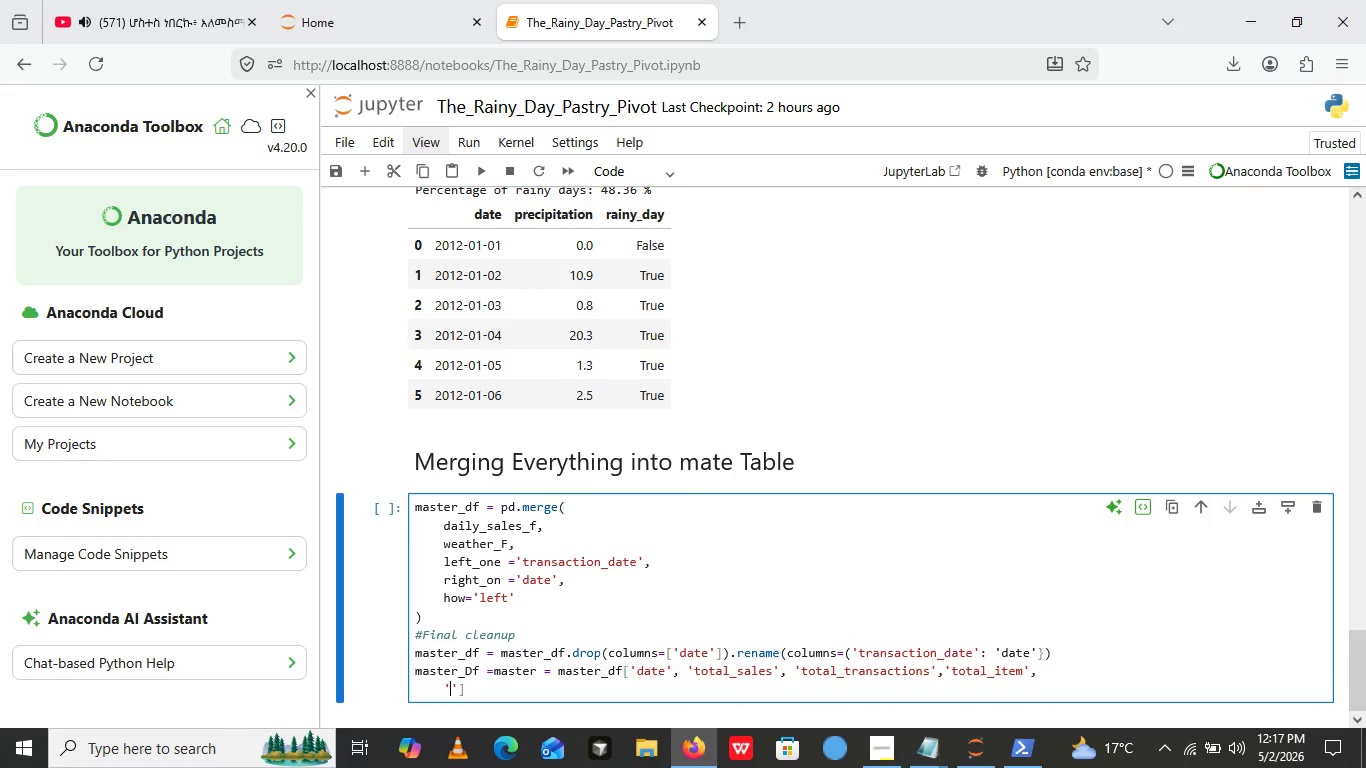 
key(Quote)
 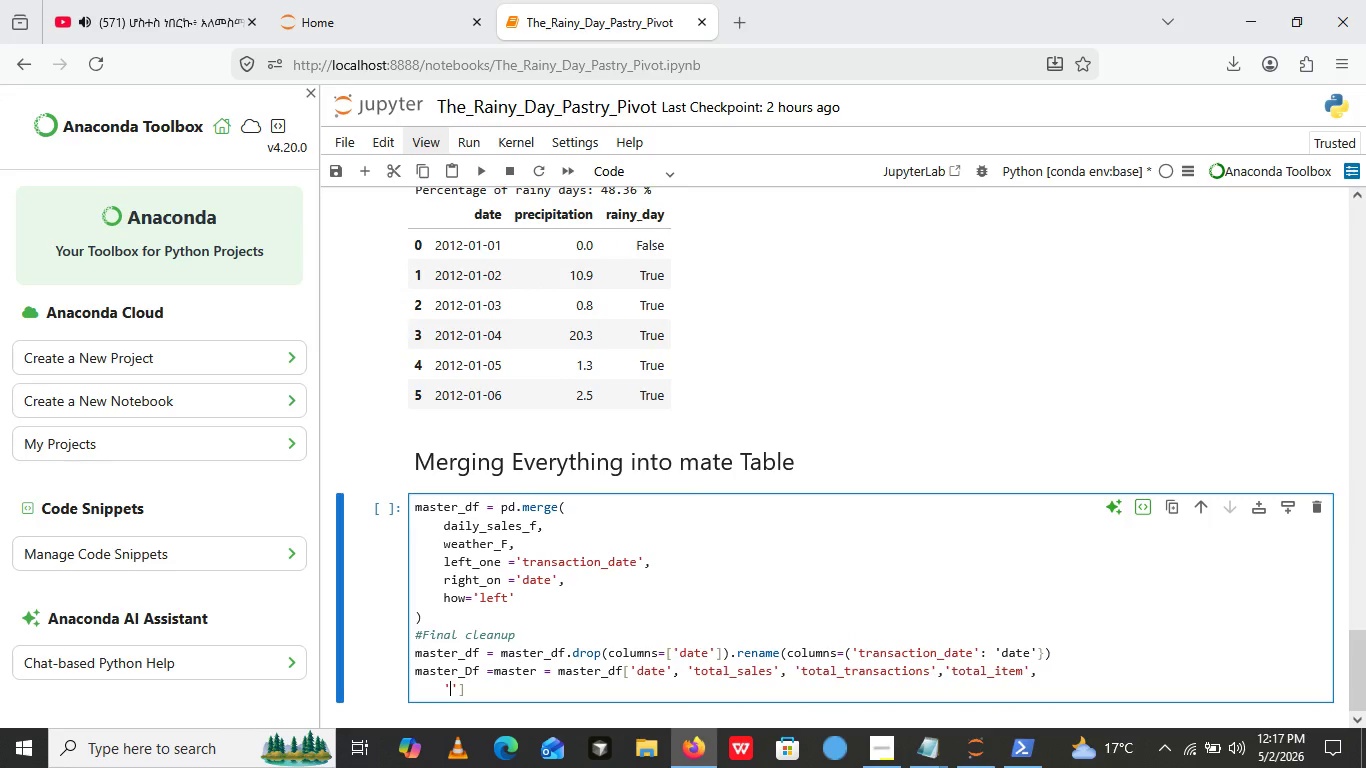 
key(ArrowLeft)
 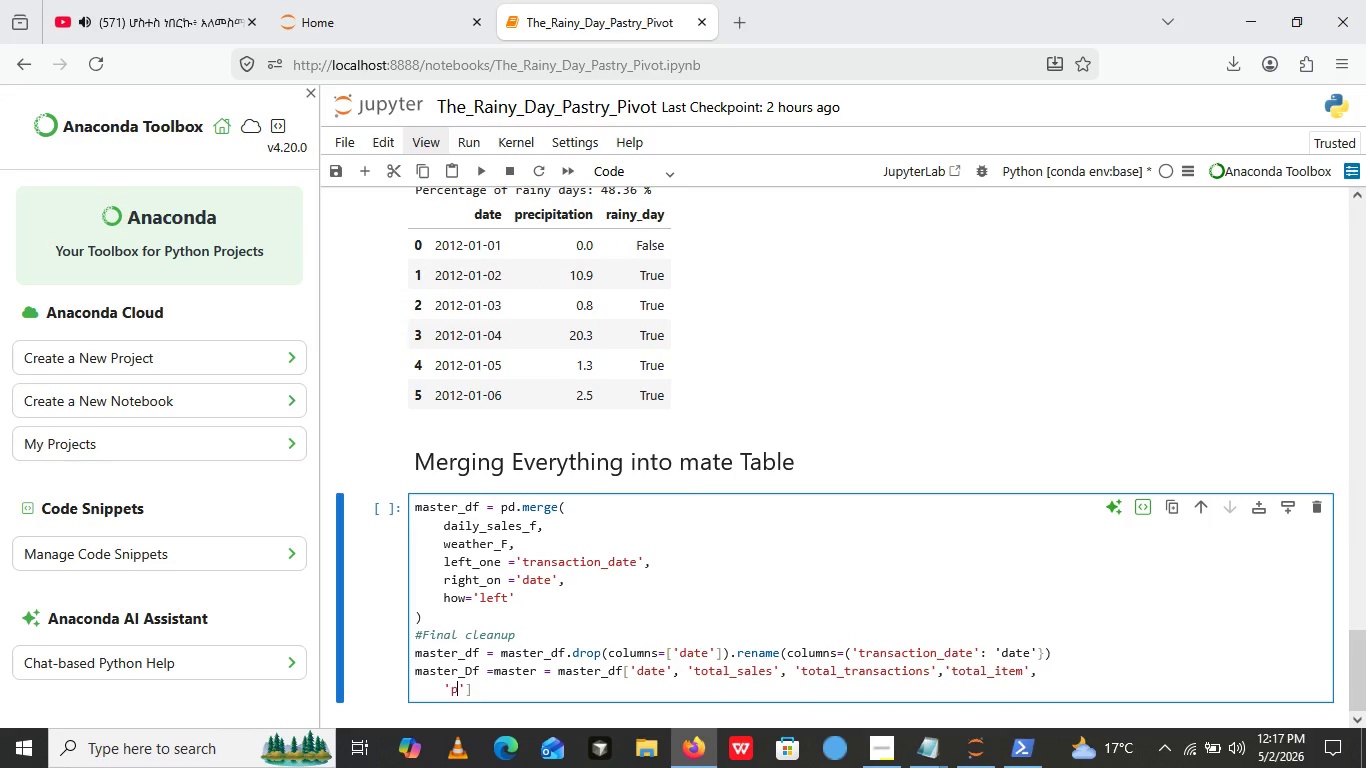 
type(precipitation)
 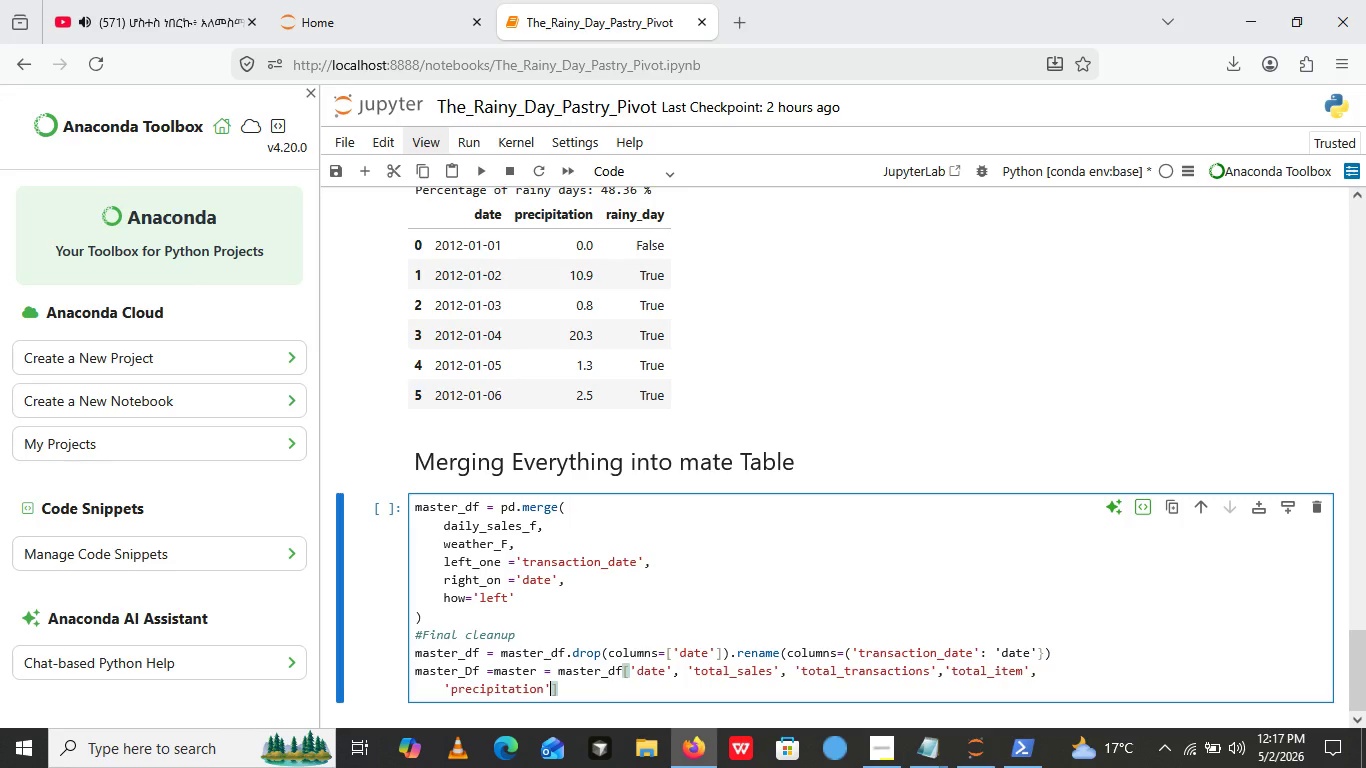 
key(ArrowRight)
 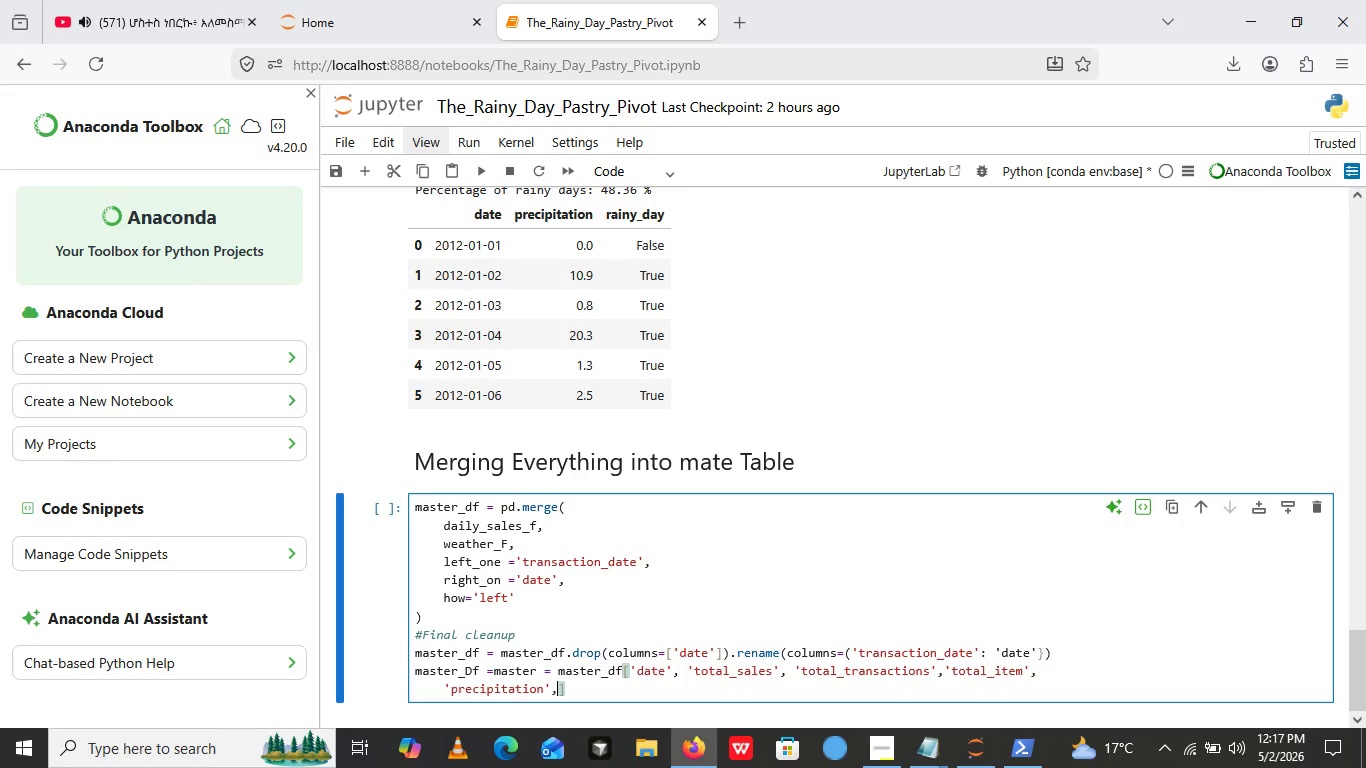 
key(Comma)
 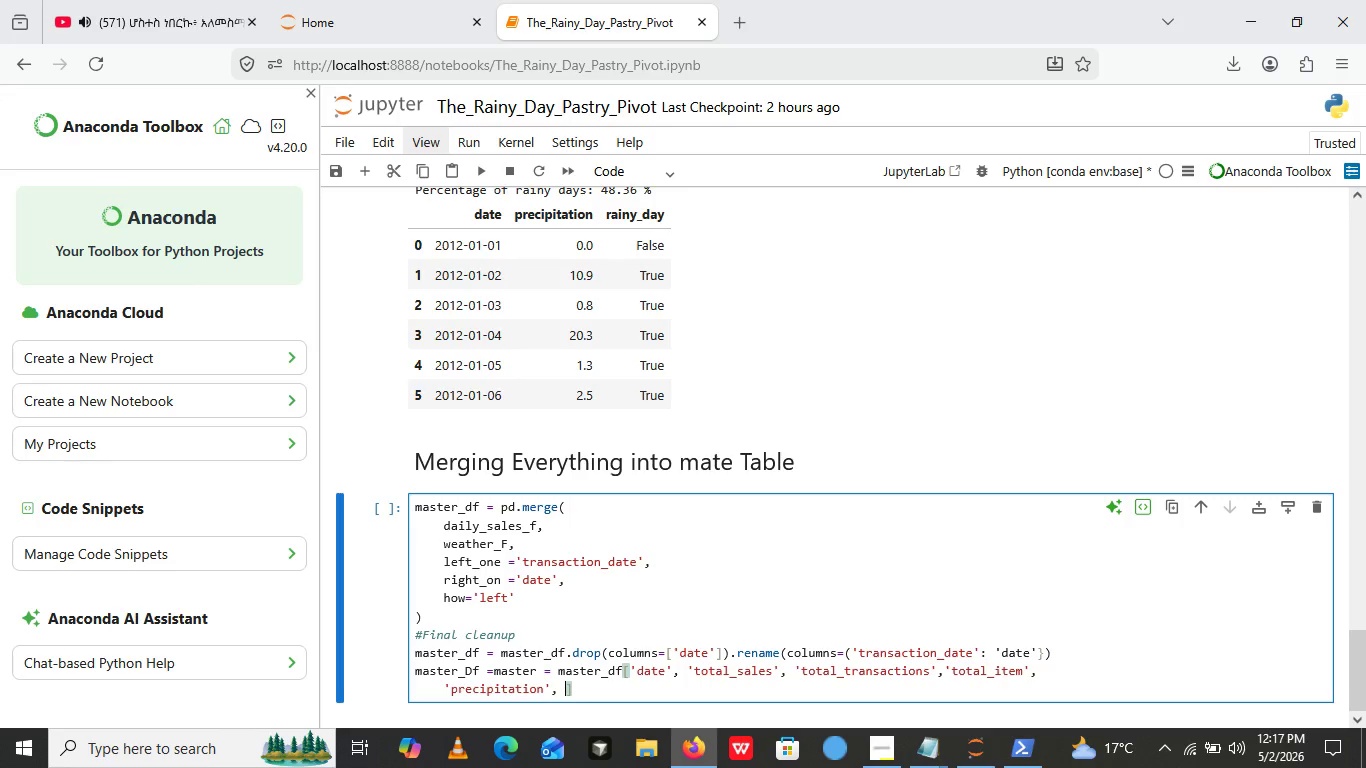 
key(Space)
 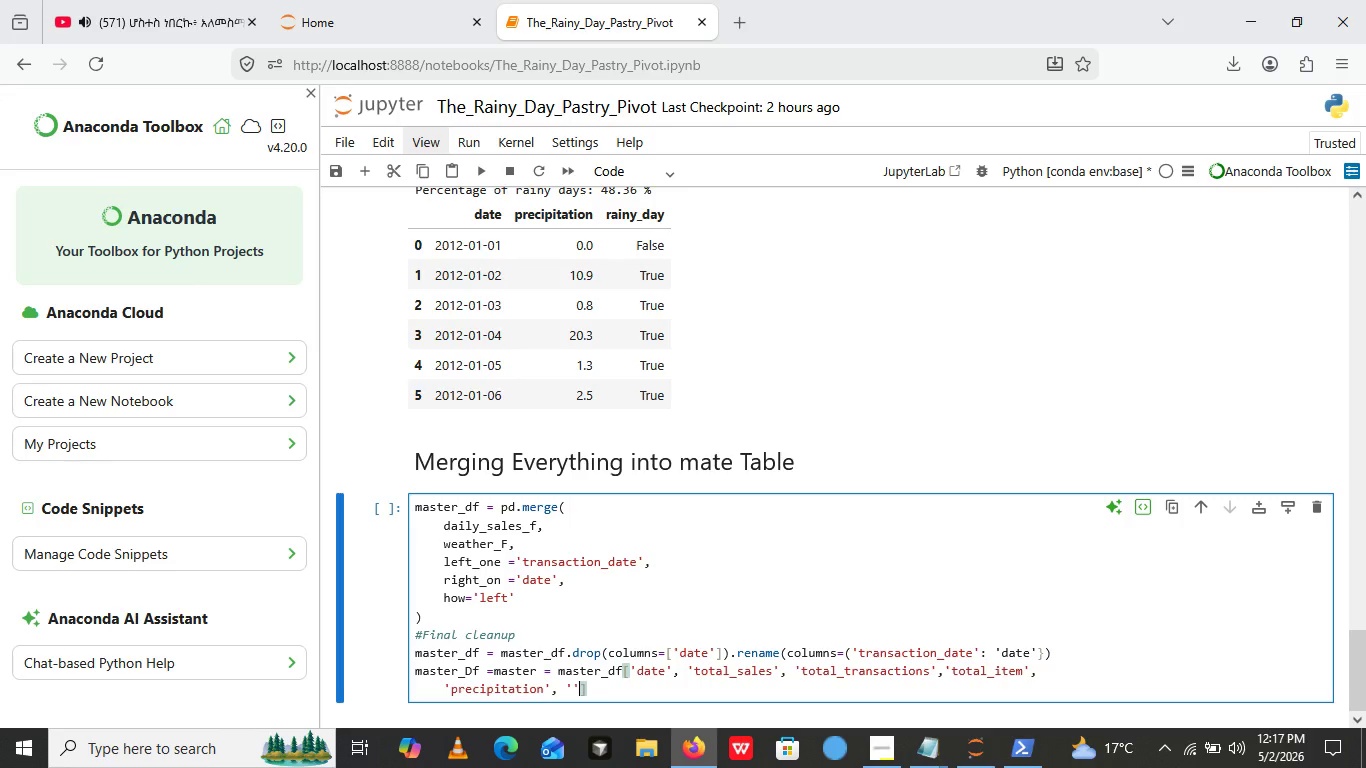 
key(Quote)
 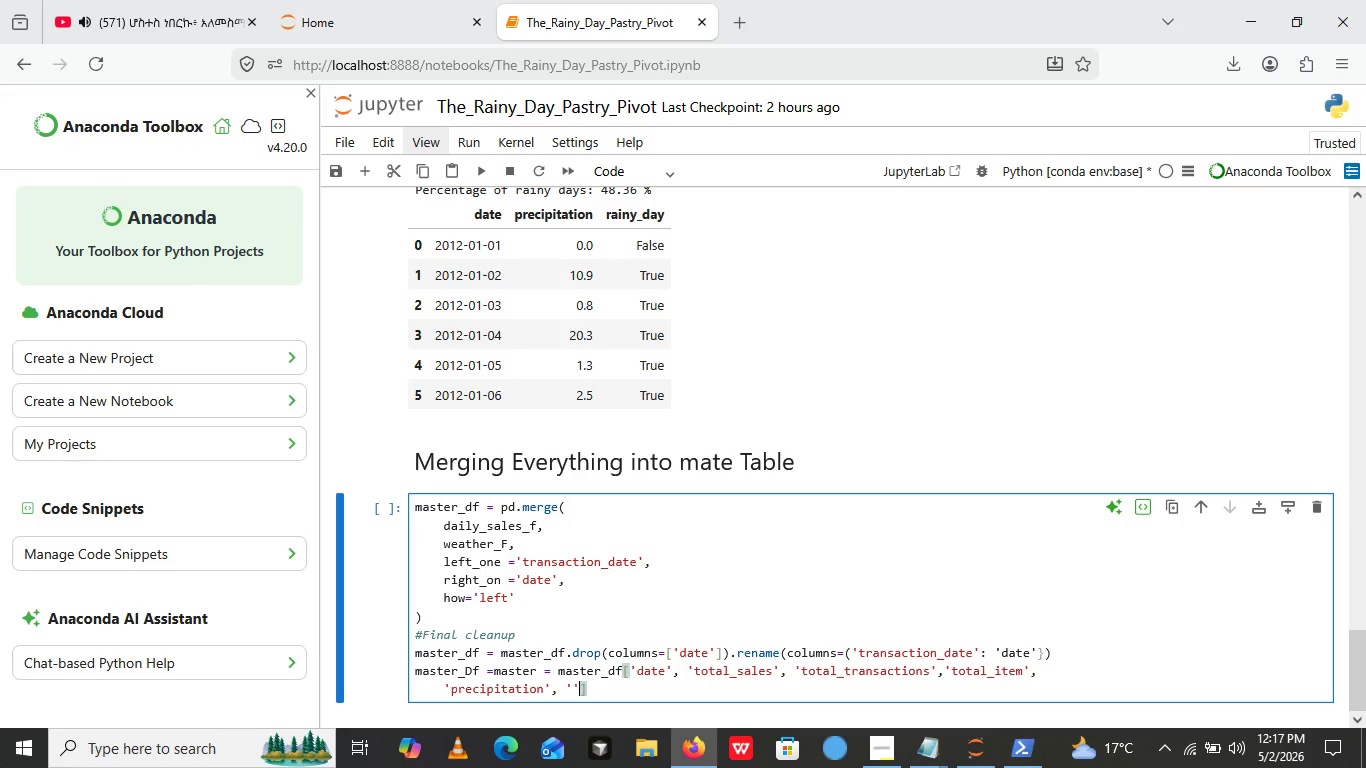 
key(Quote)
 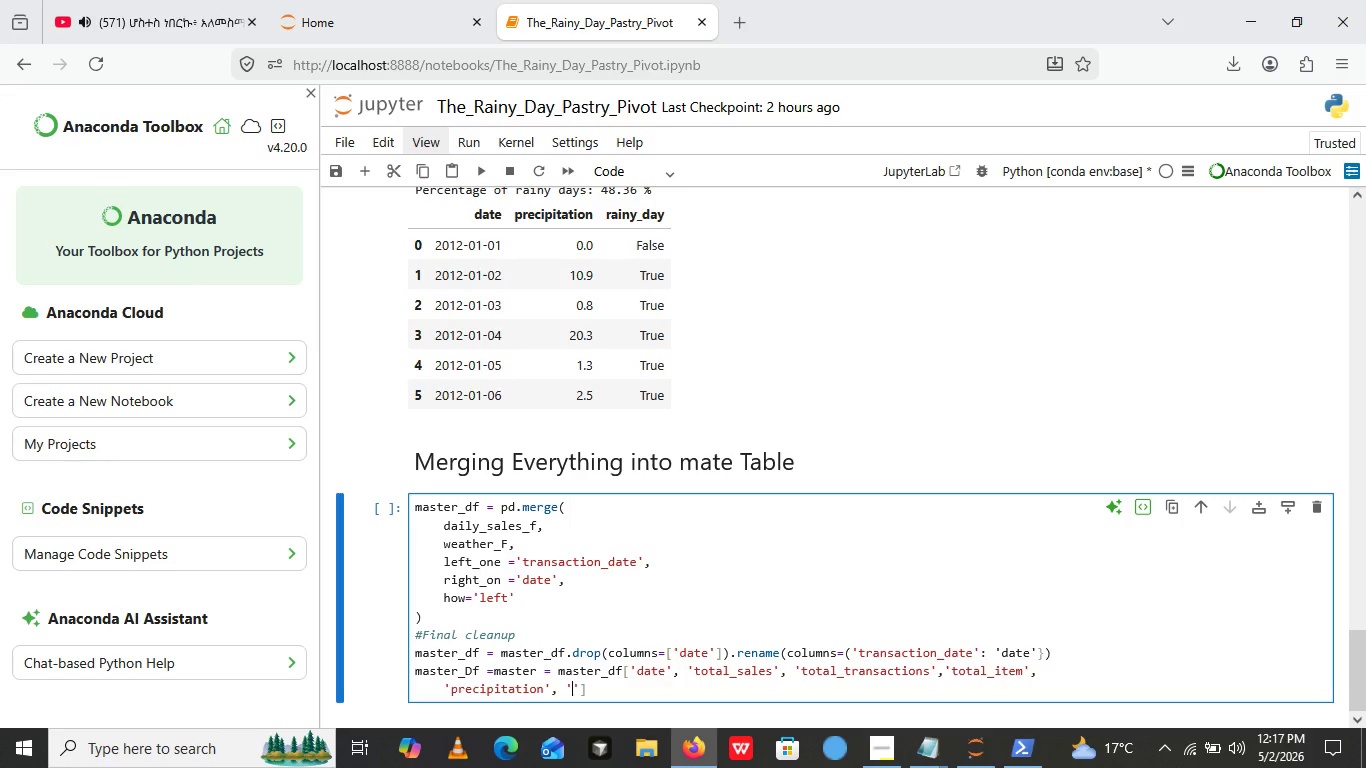 
key(ArrowLeft)
 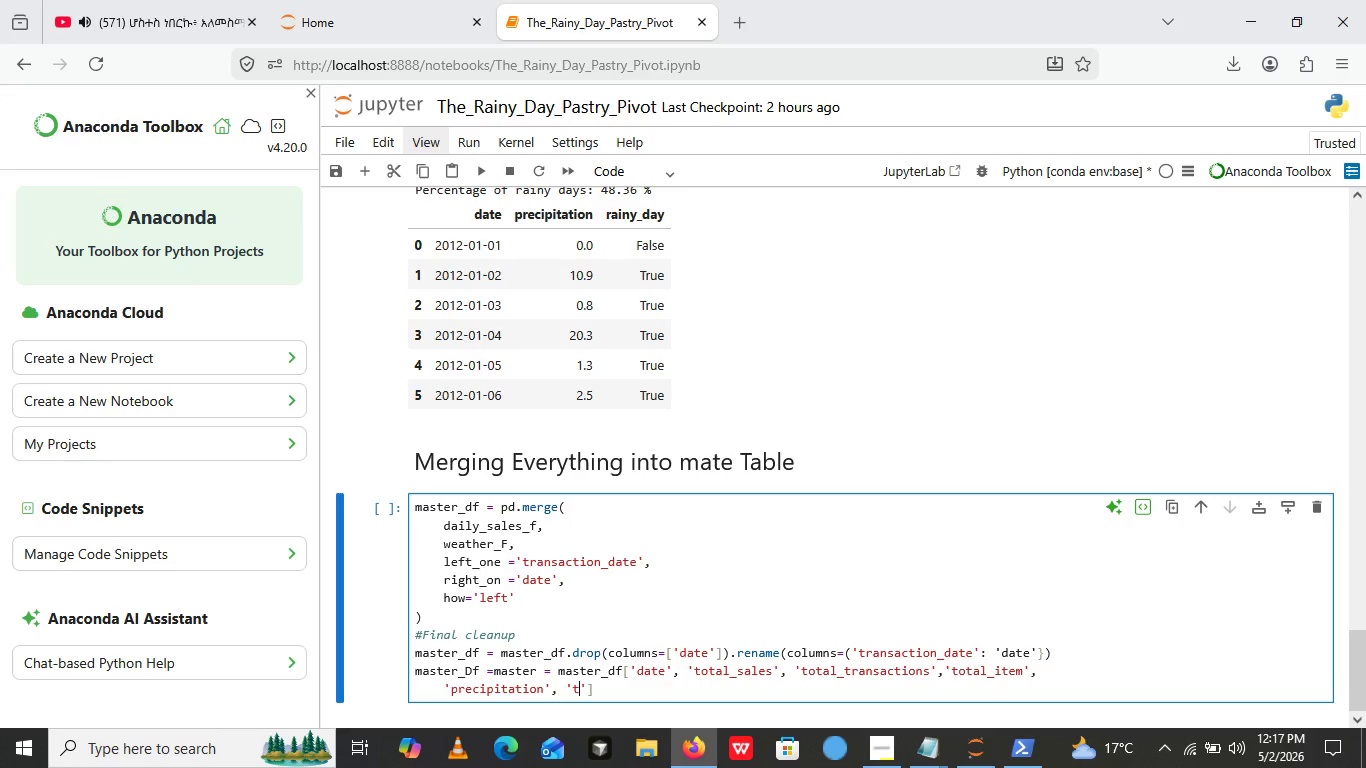 
type(temp_max)
 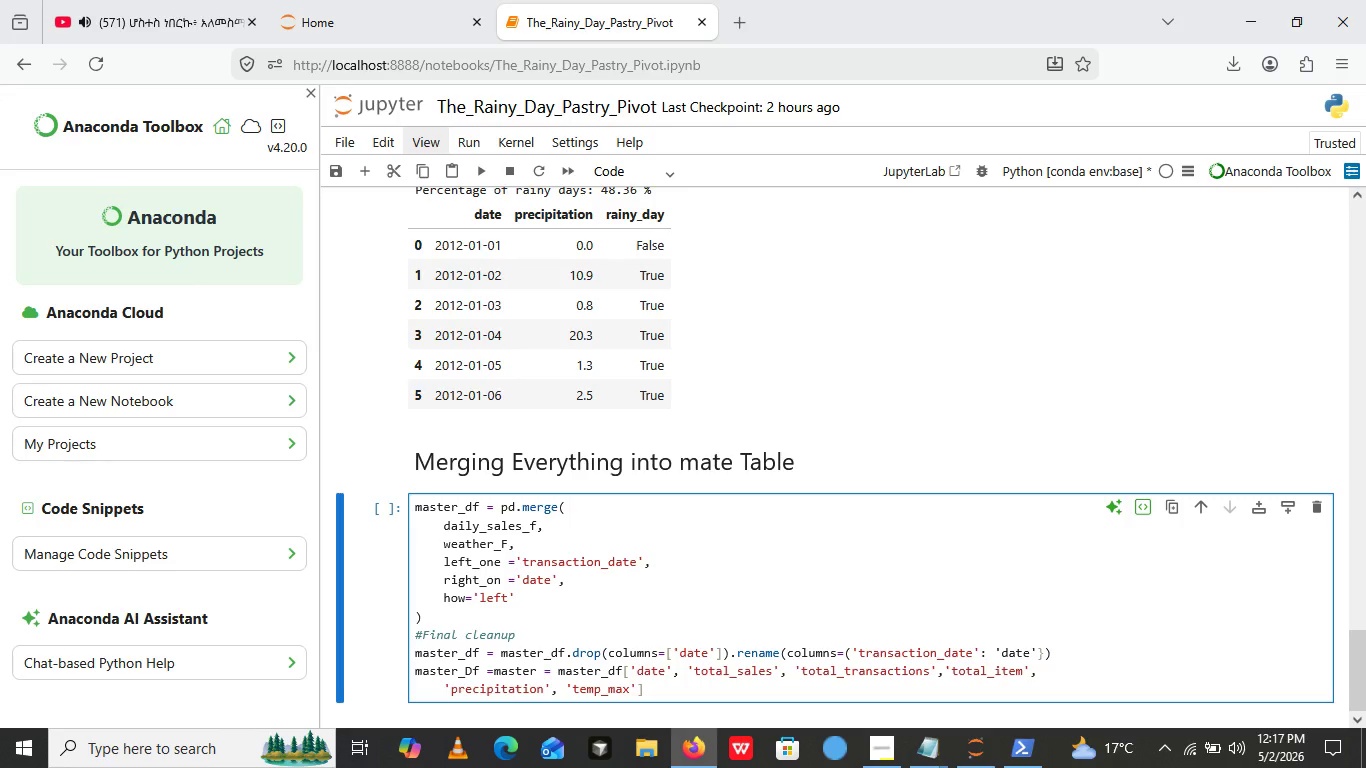 
key(ArrowRight)
 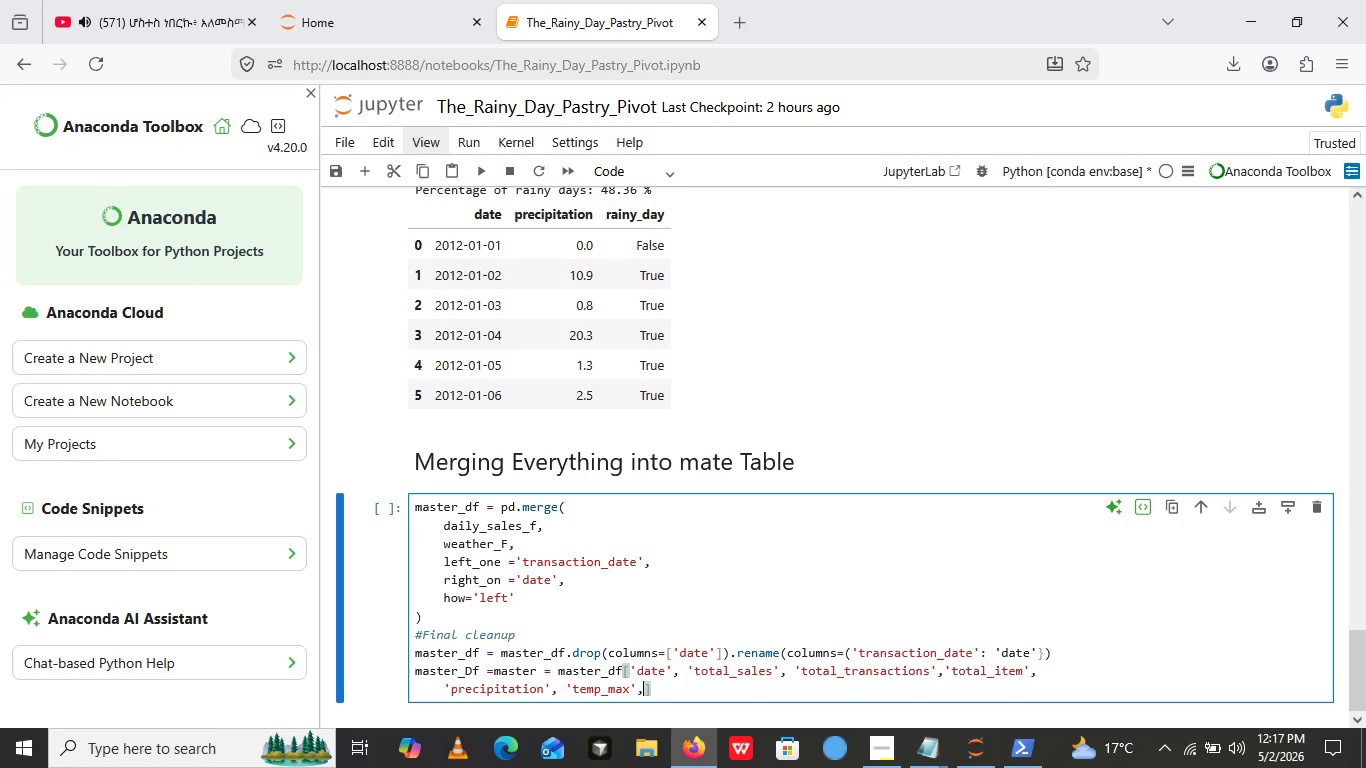 
type(,temp)
 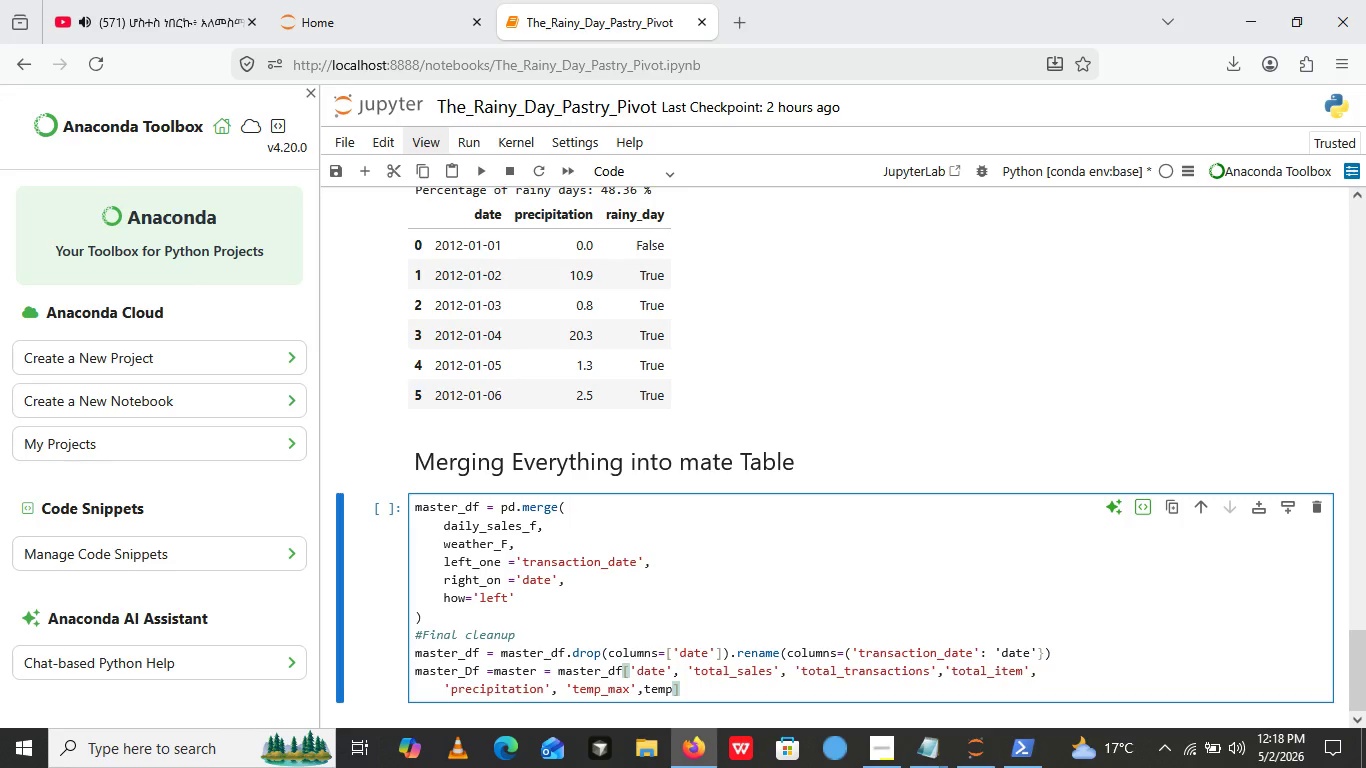 
key(Backspace)
 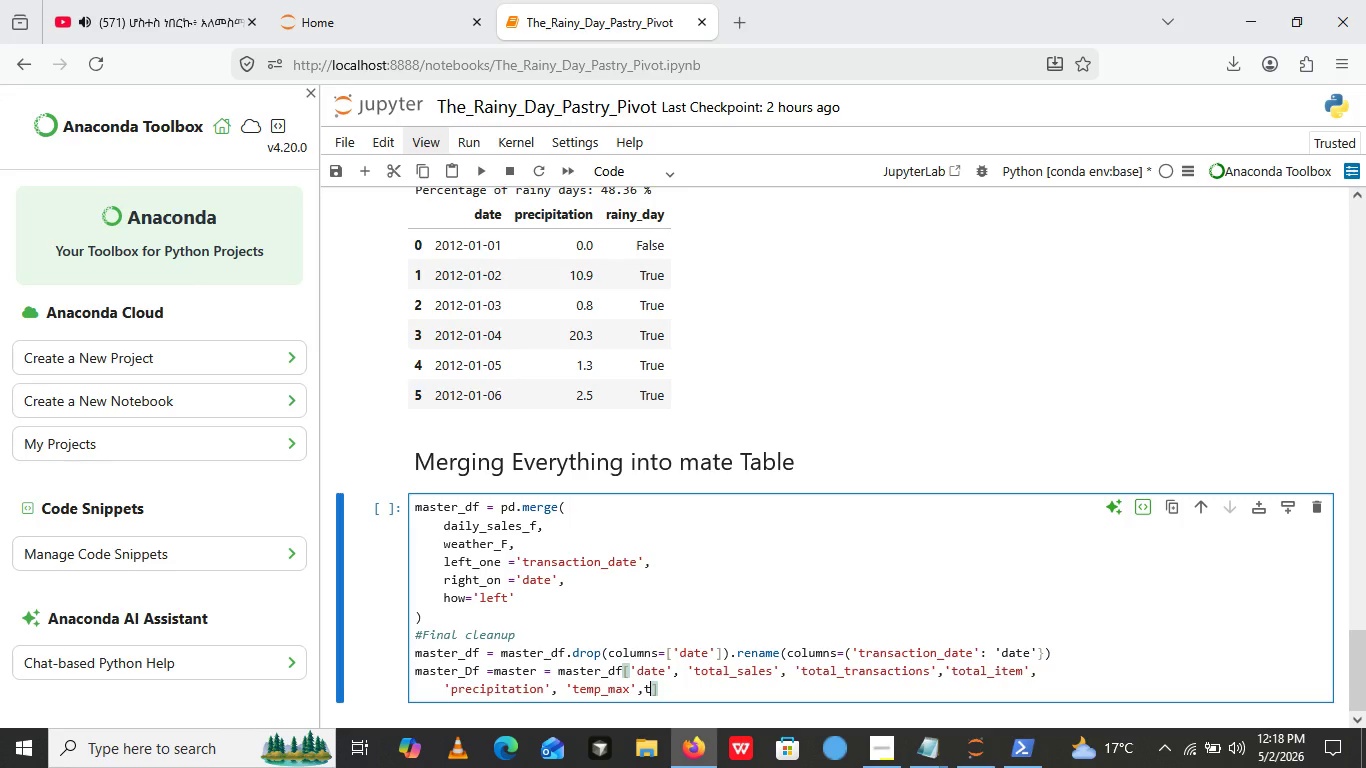 
key(Backspace)
 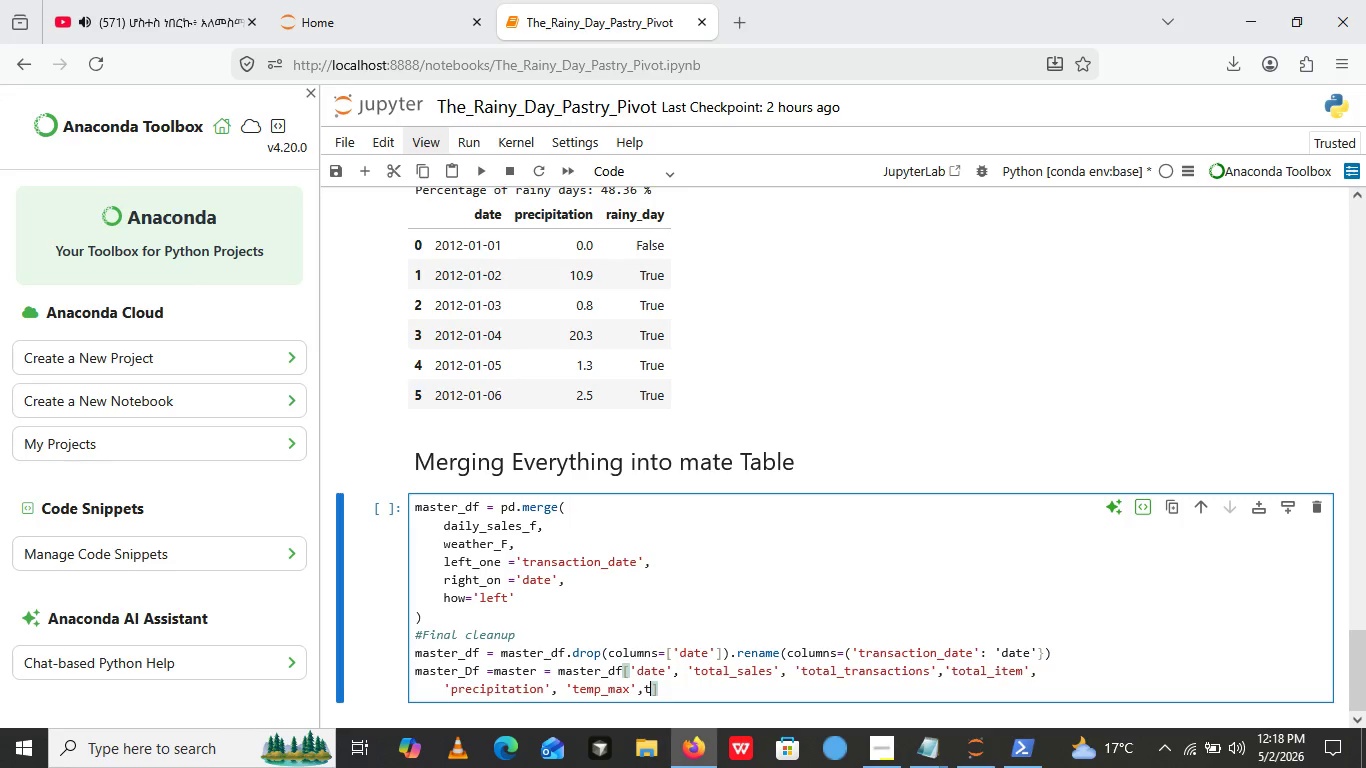 
key(Backspace)
 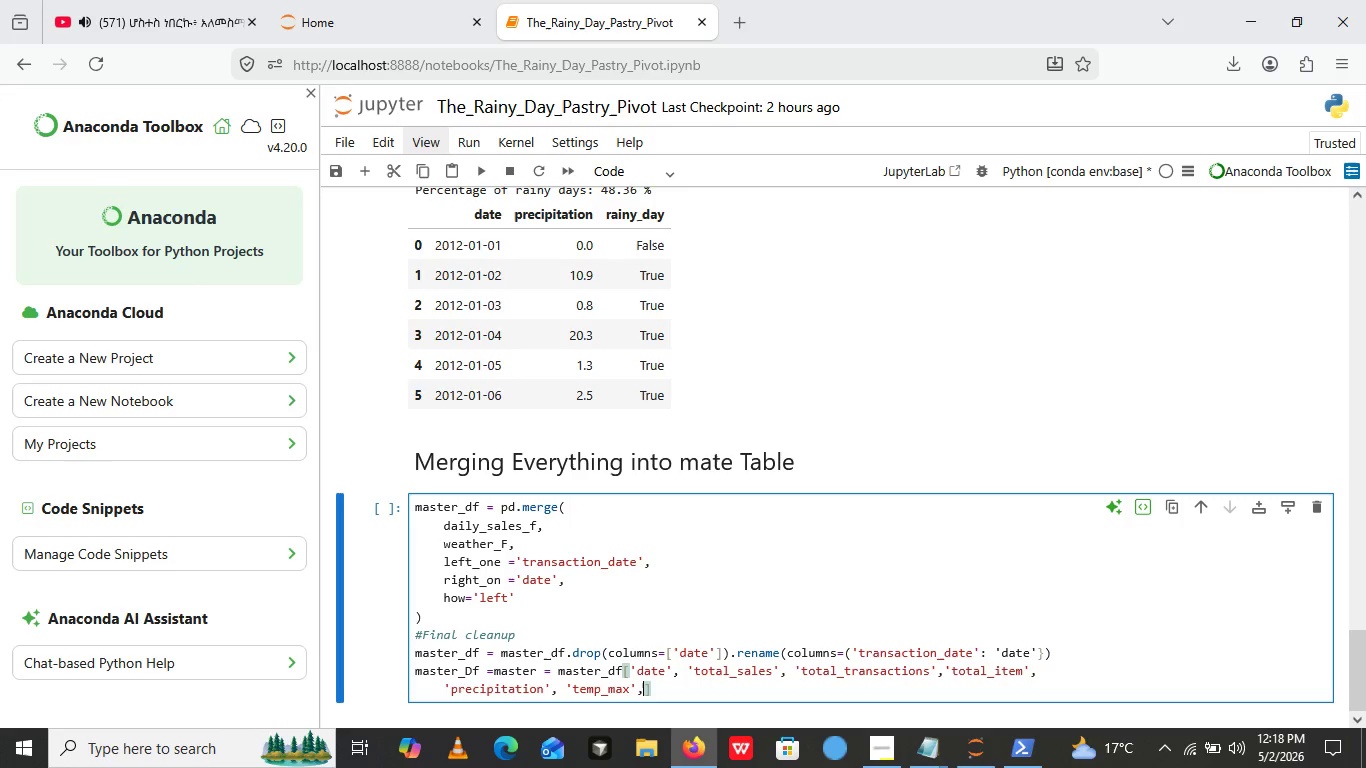 
key(Backspace)
 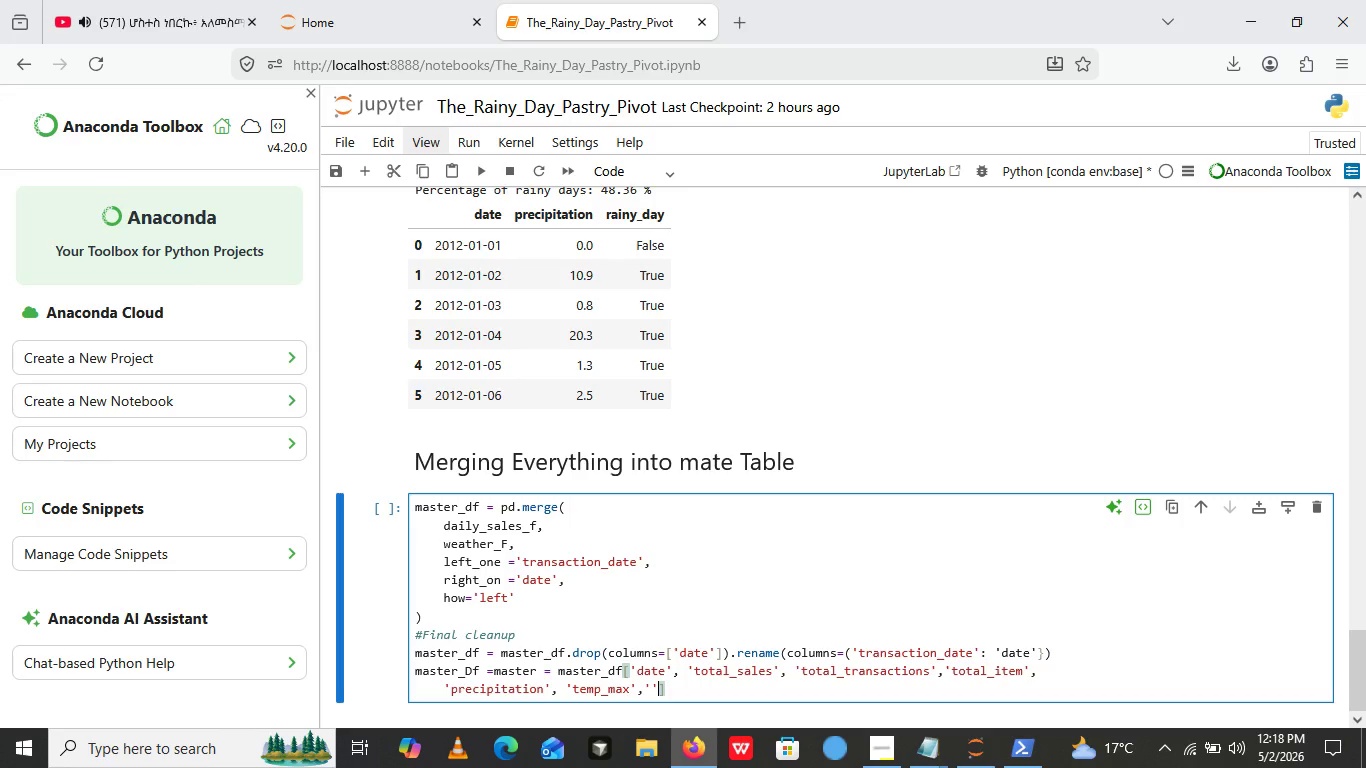 
key(Quote)
 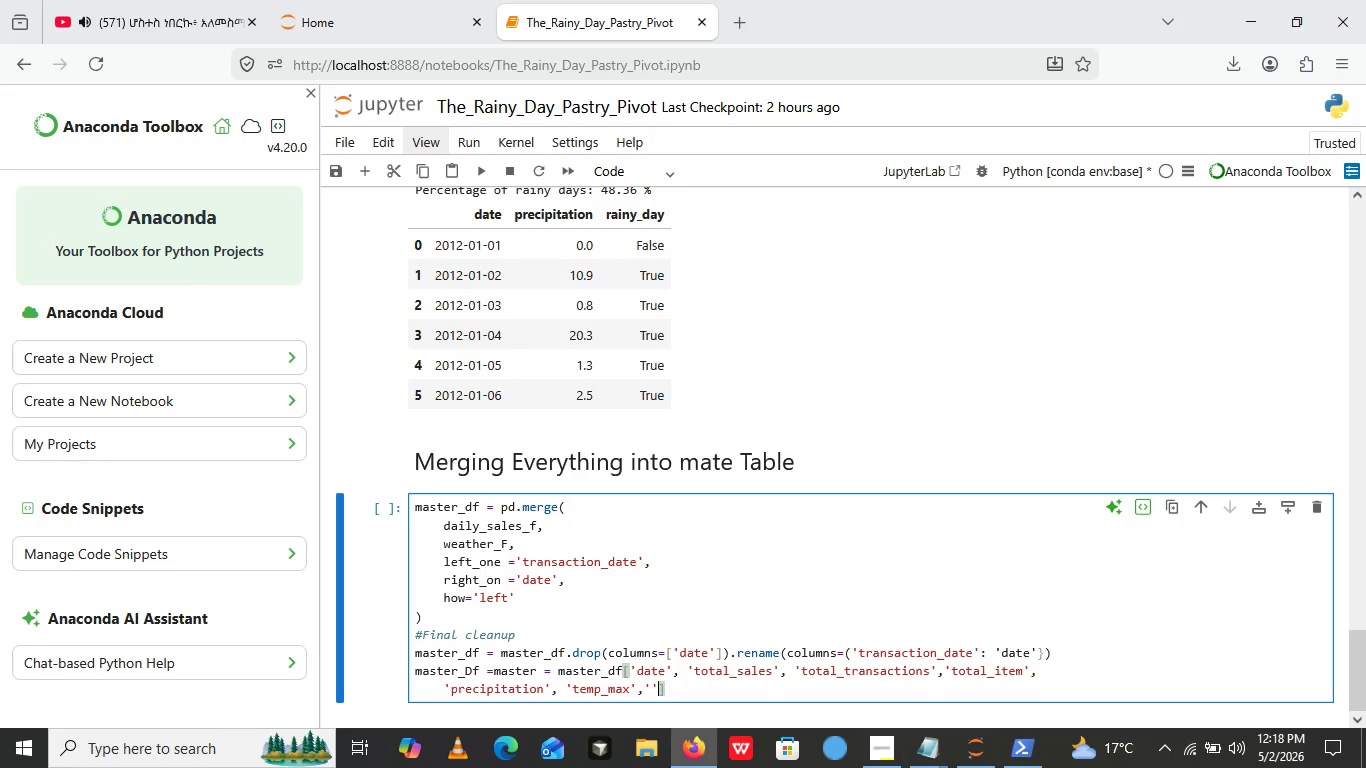 
key(Quote)
 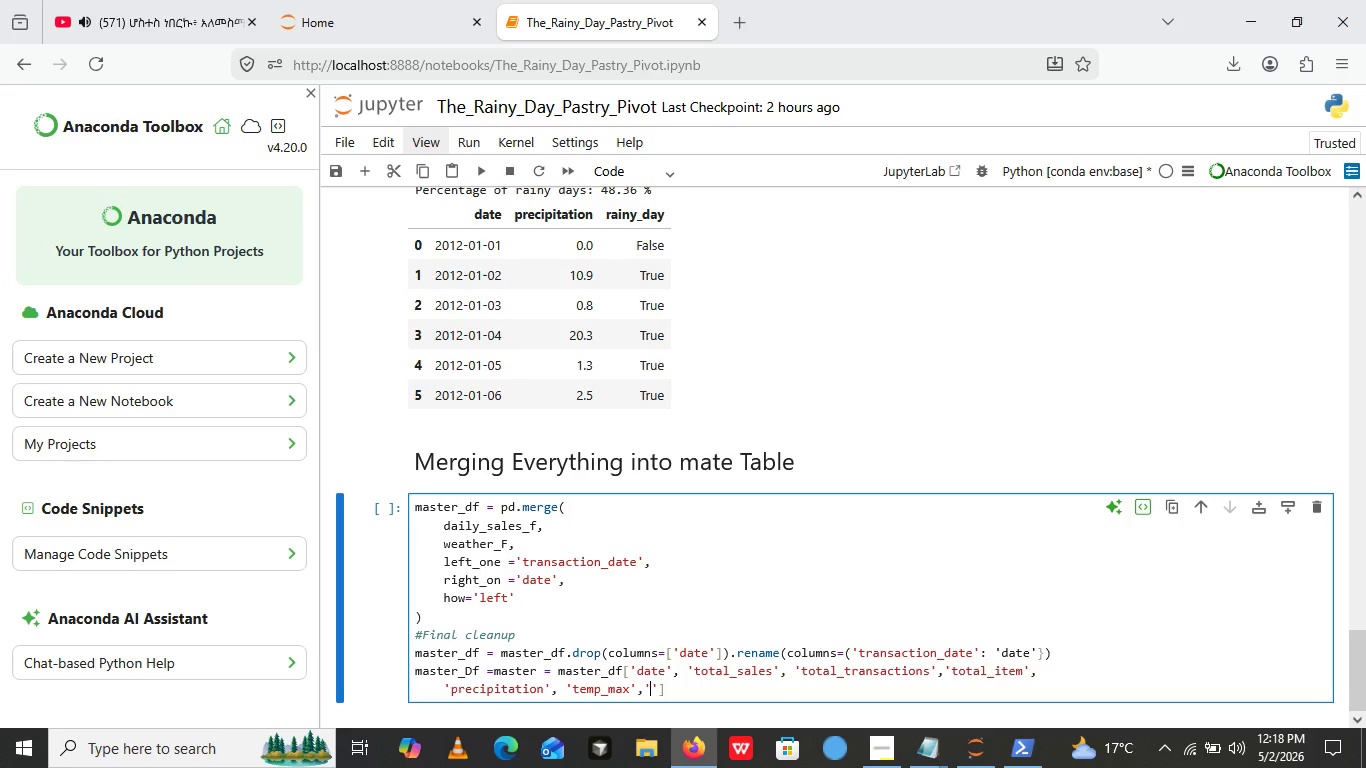 
key(ArrowLeft)
 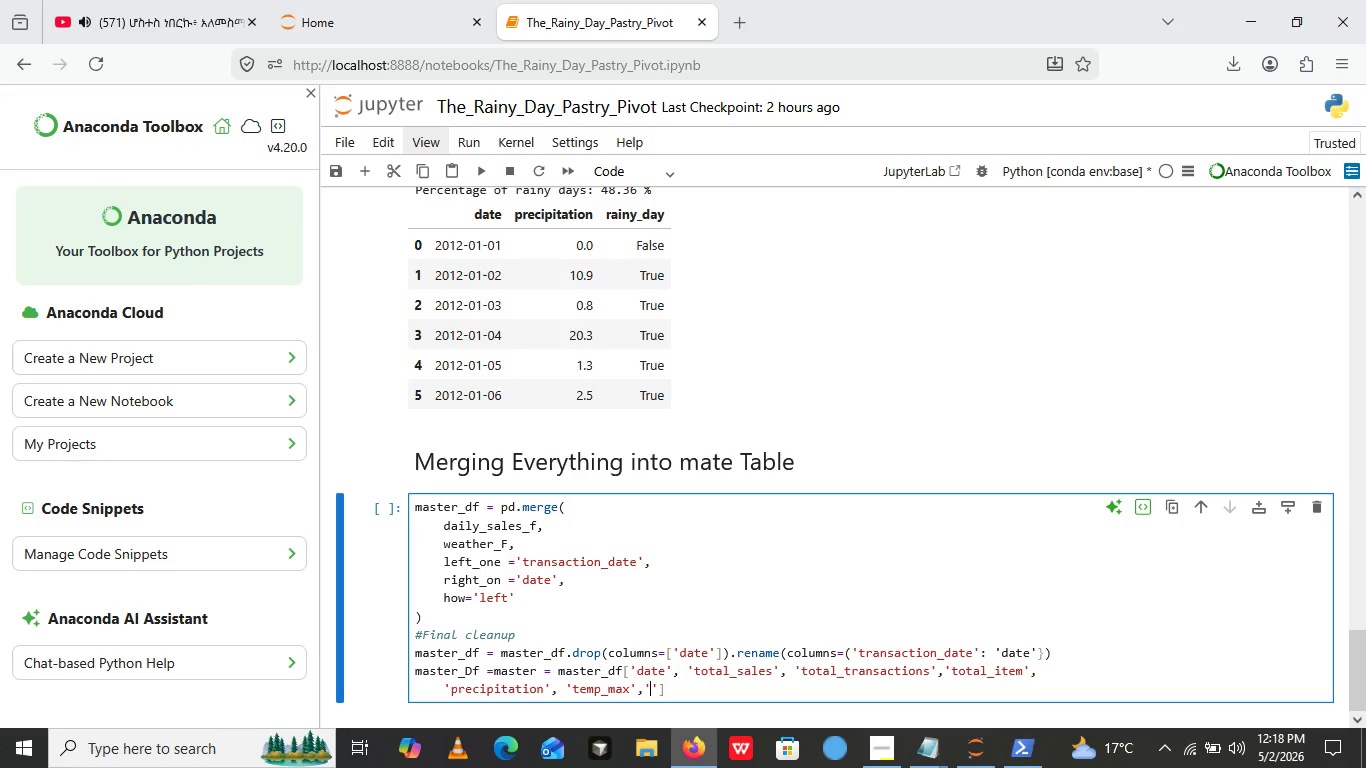 
type(temp_min)
 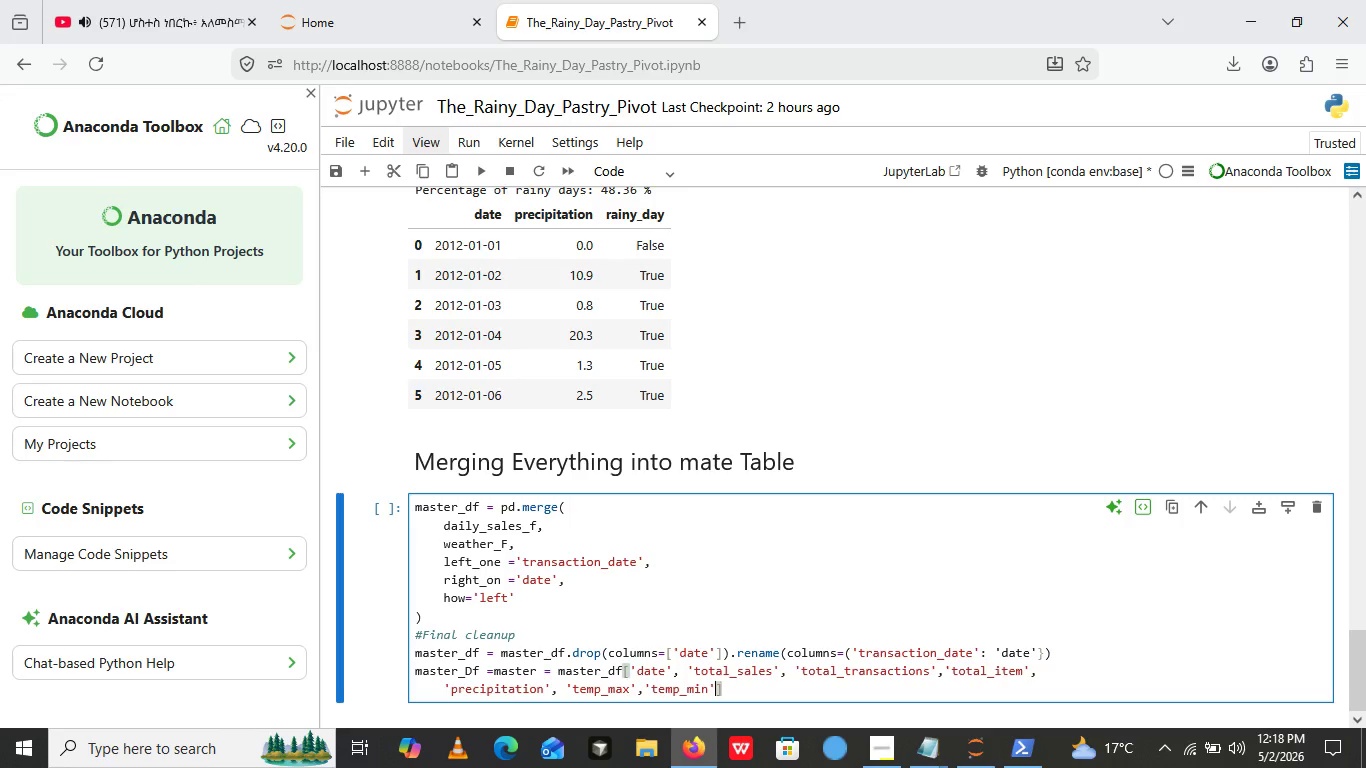 
key(ArrowRight)
 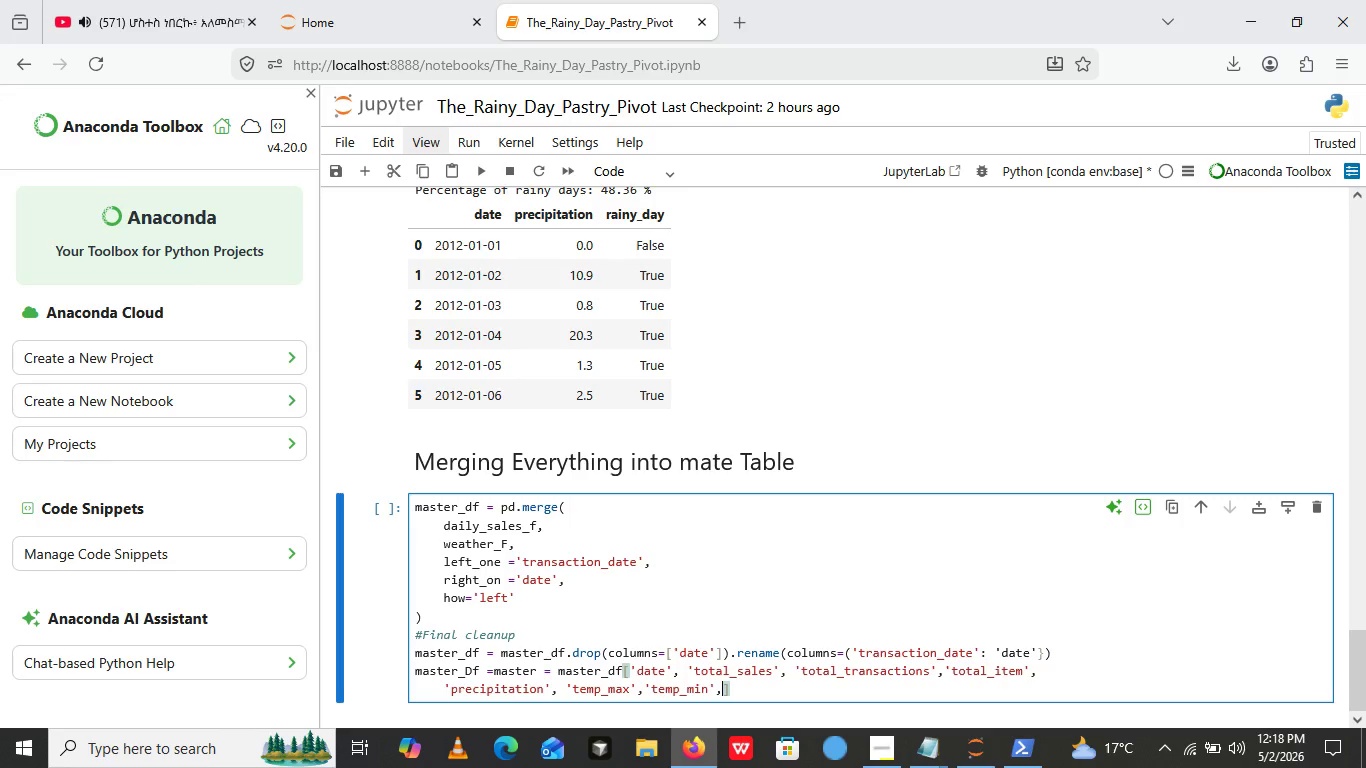 
key(Comma)
 